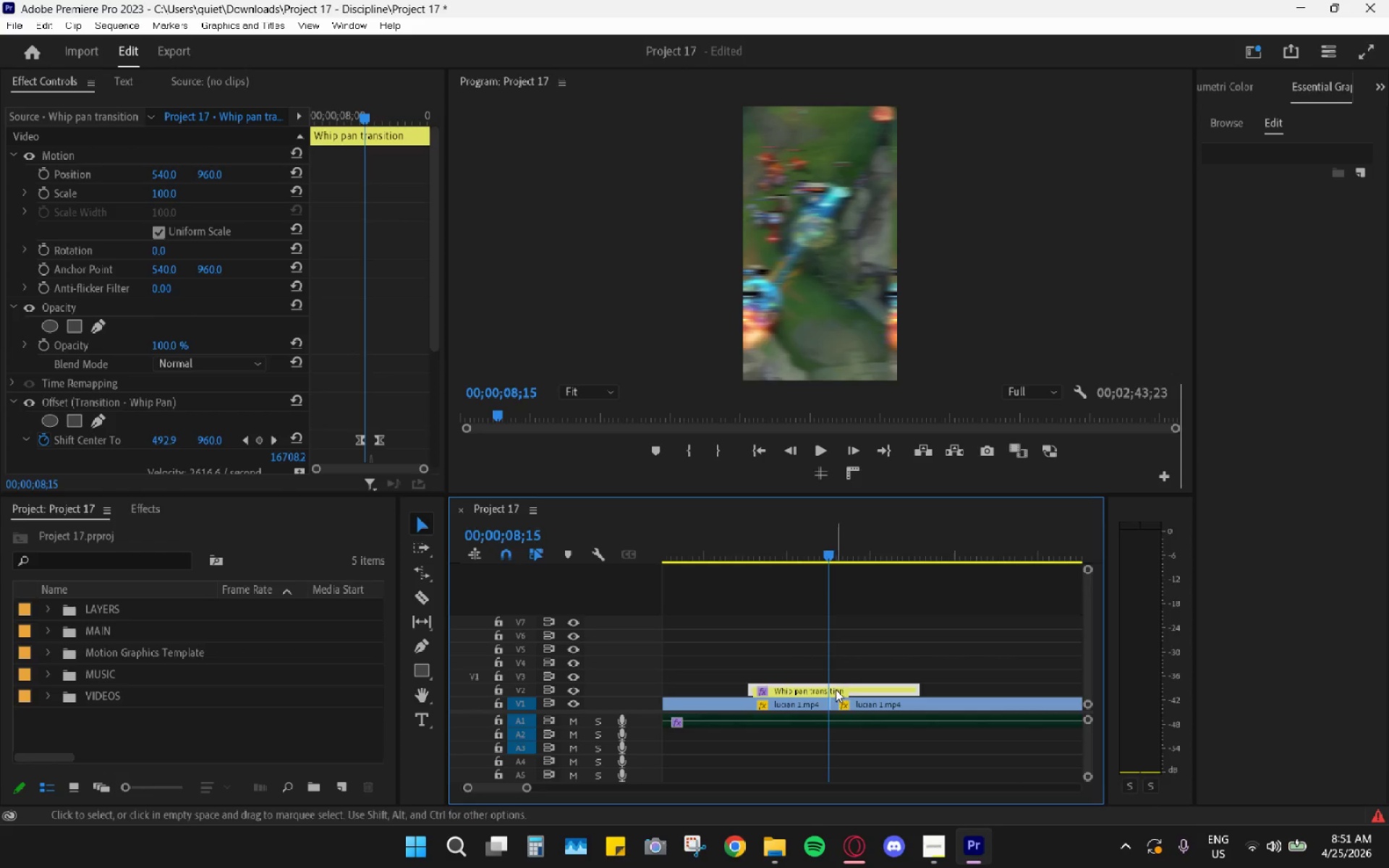 
left_click([836, 690])
 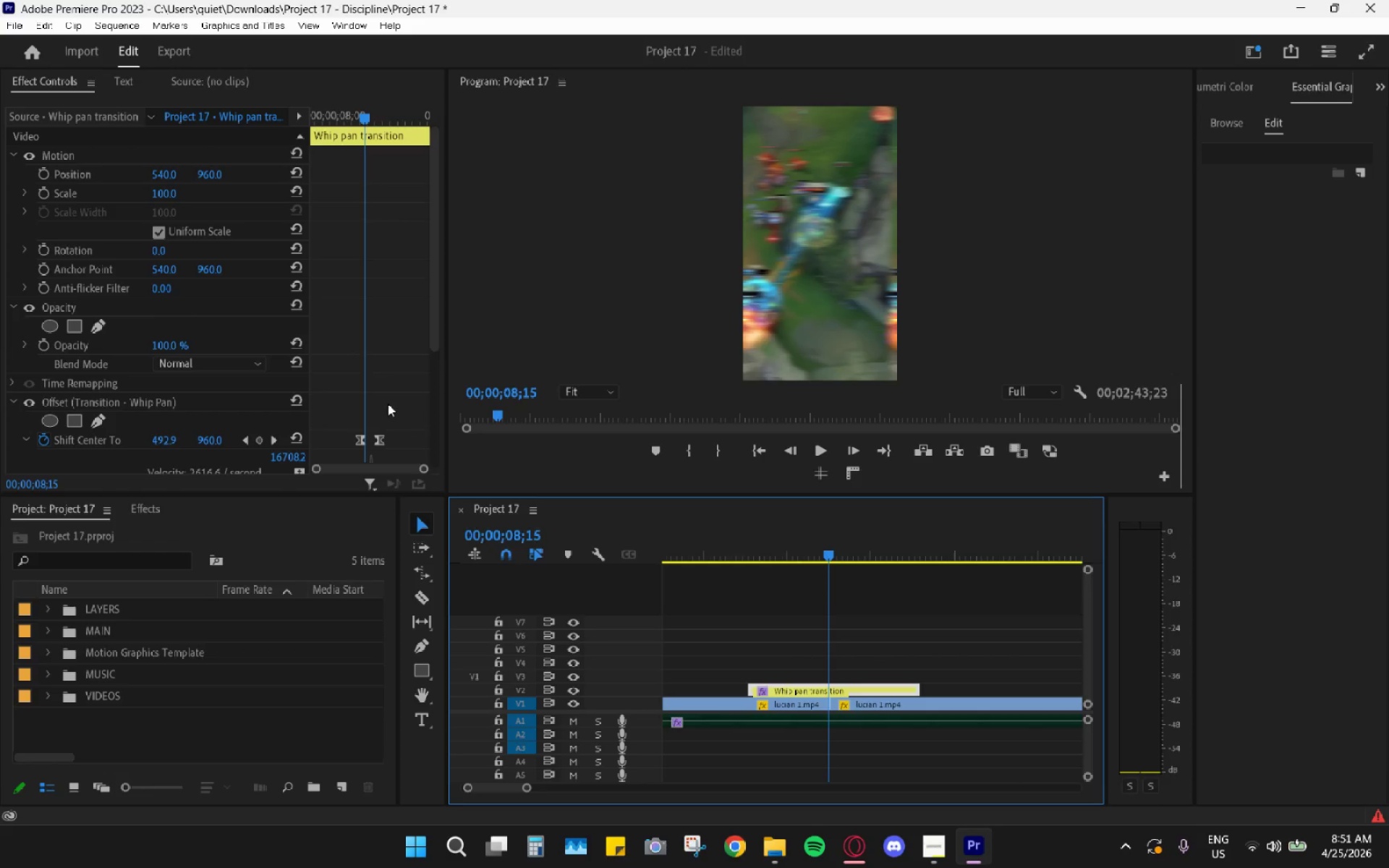 
scroll: coordinate [380, 414], scroll_direction: down, amount: 10.0
 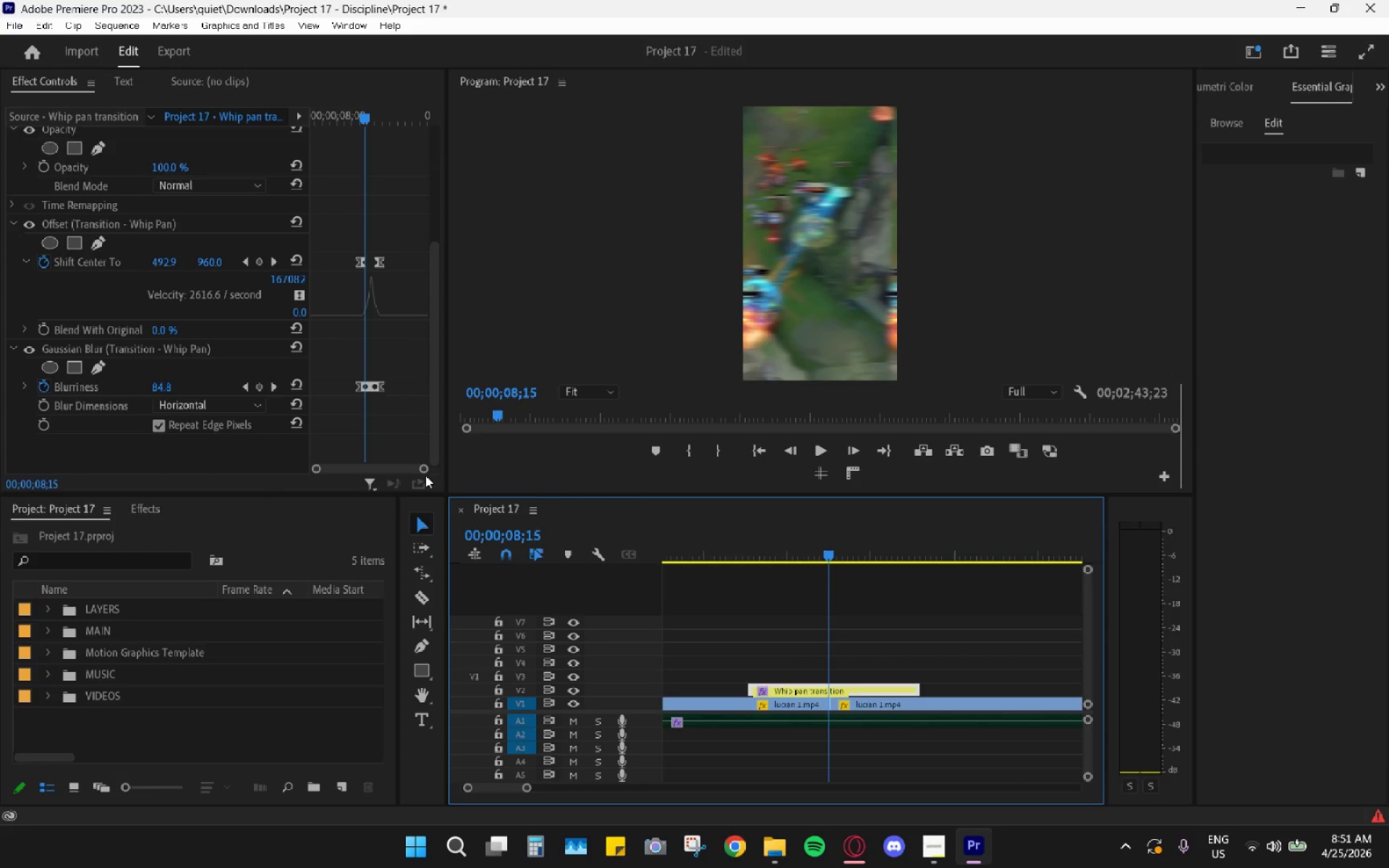 
left_click_drag(start_coordinate=[427, 470], to_coordinate=[402, 468])
 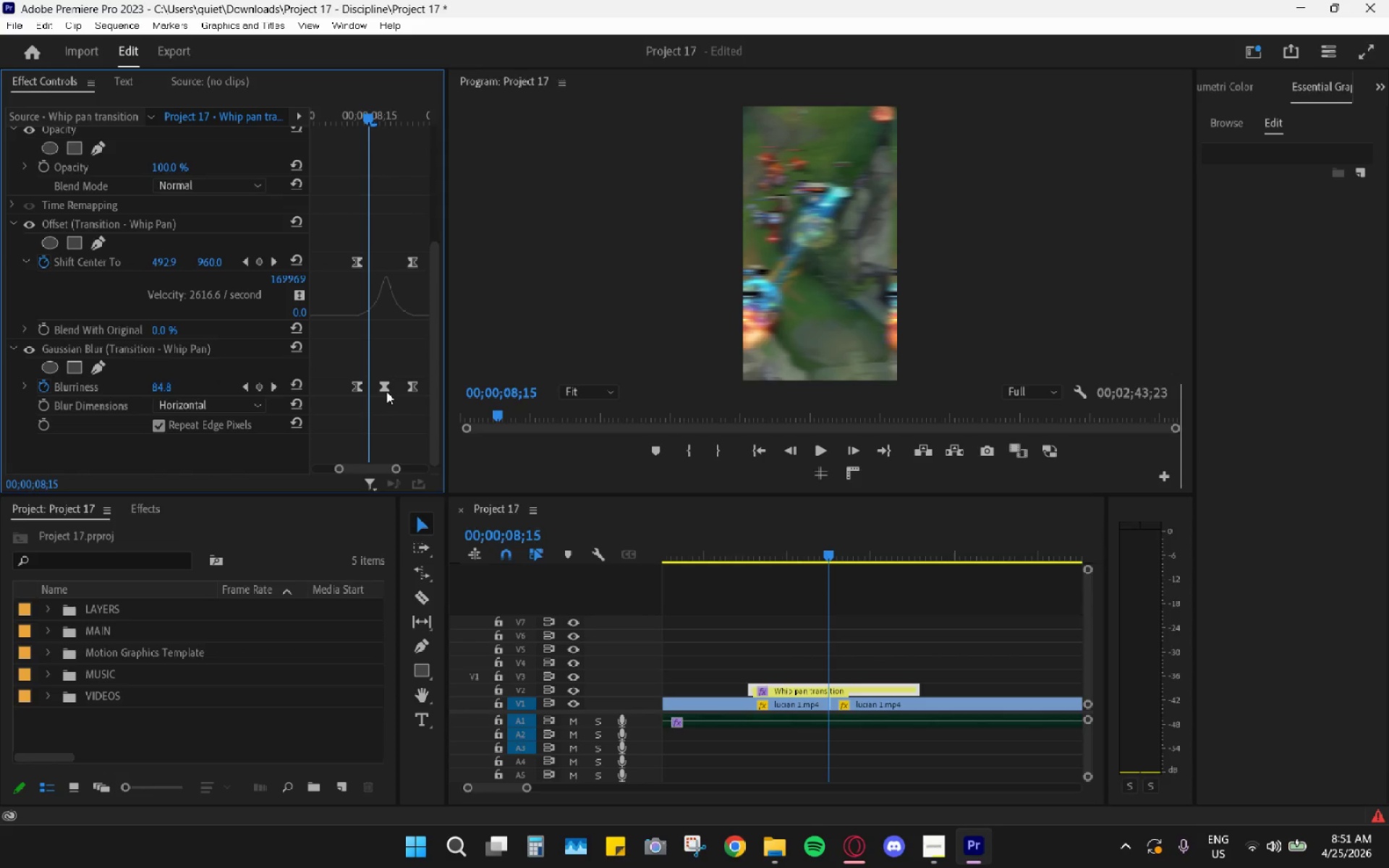 
left_click_drag(start_coordinate=[386, 390], to_coordinate=[370, 386])
 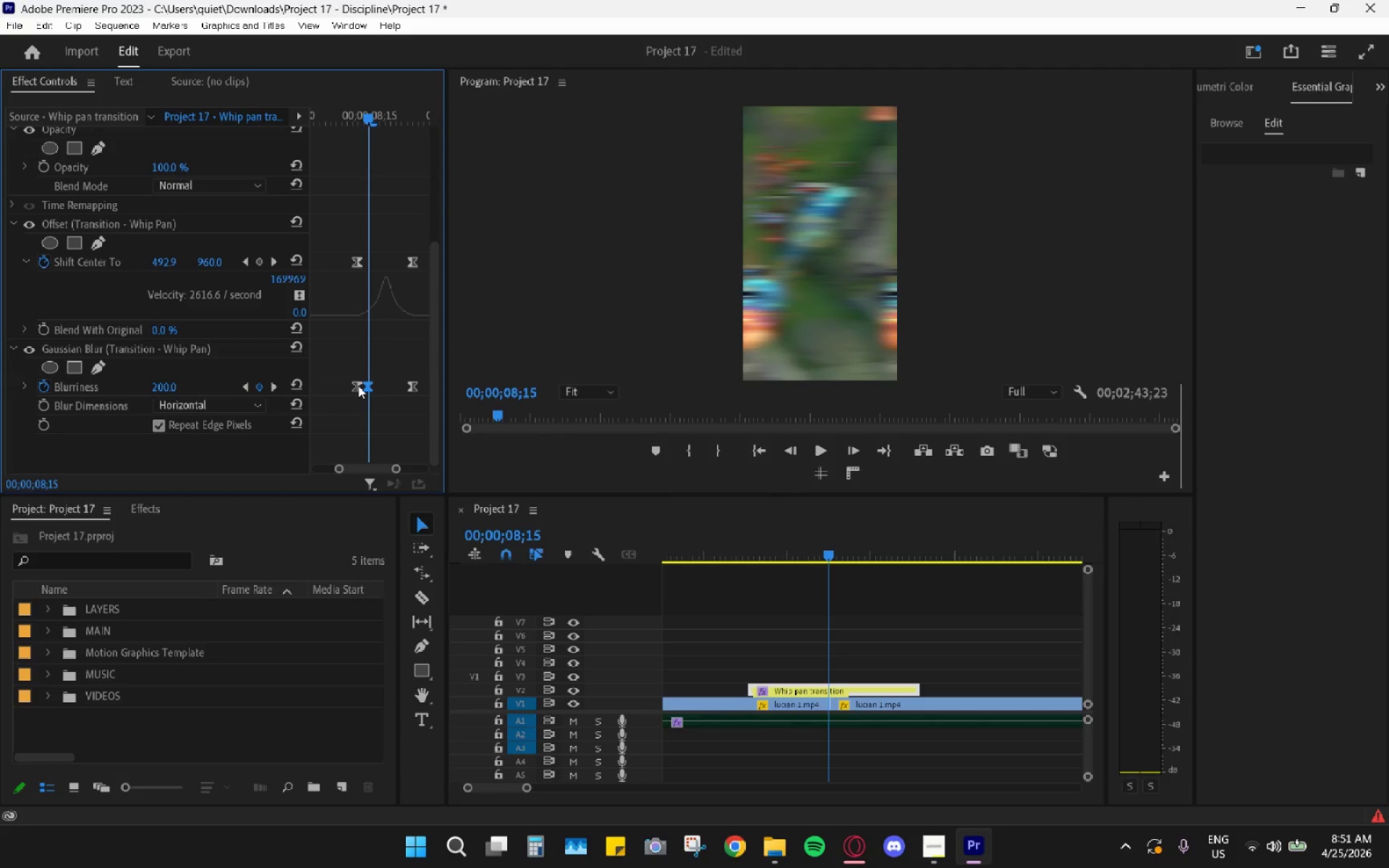 
key(ArrowLeft)
 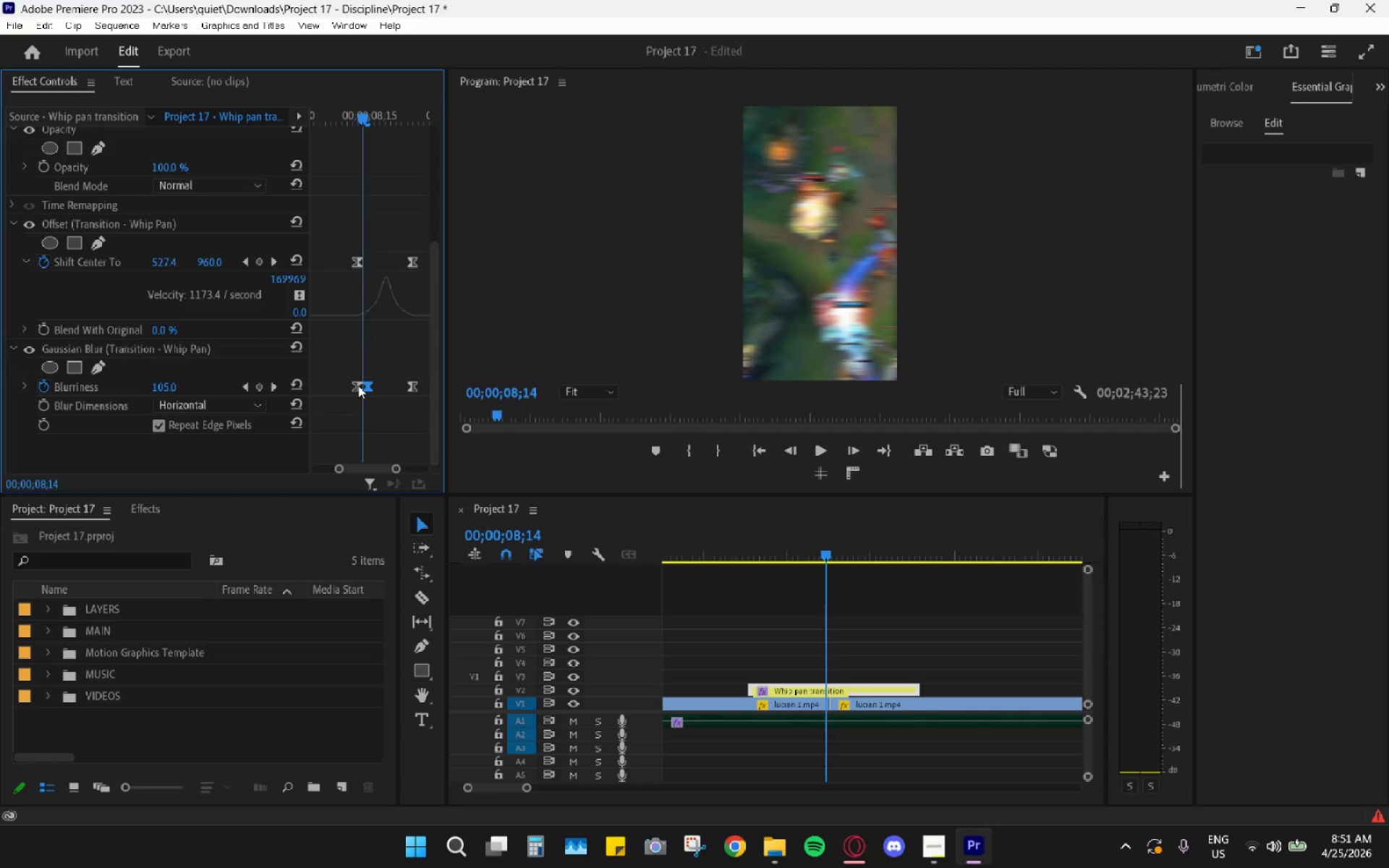 
key(ArrowLeft)
 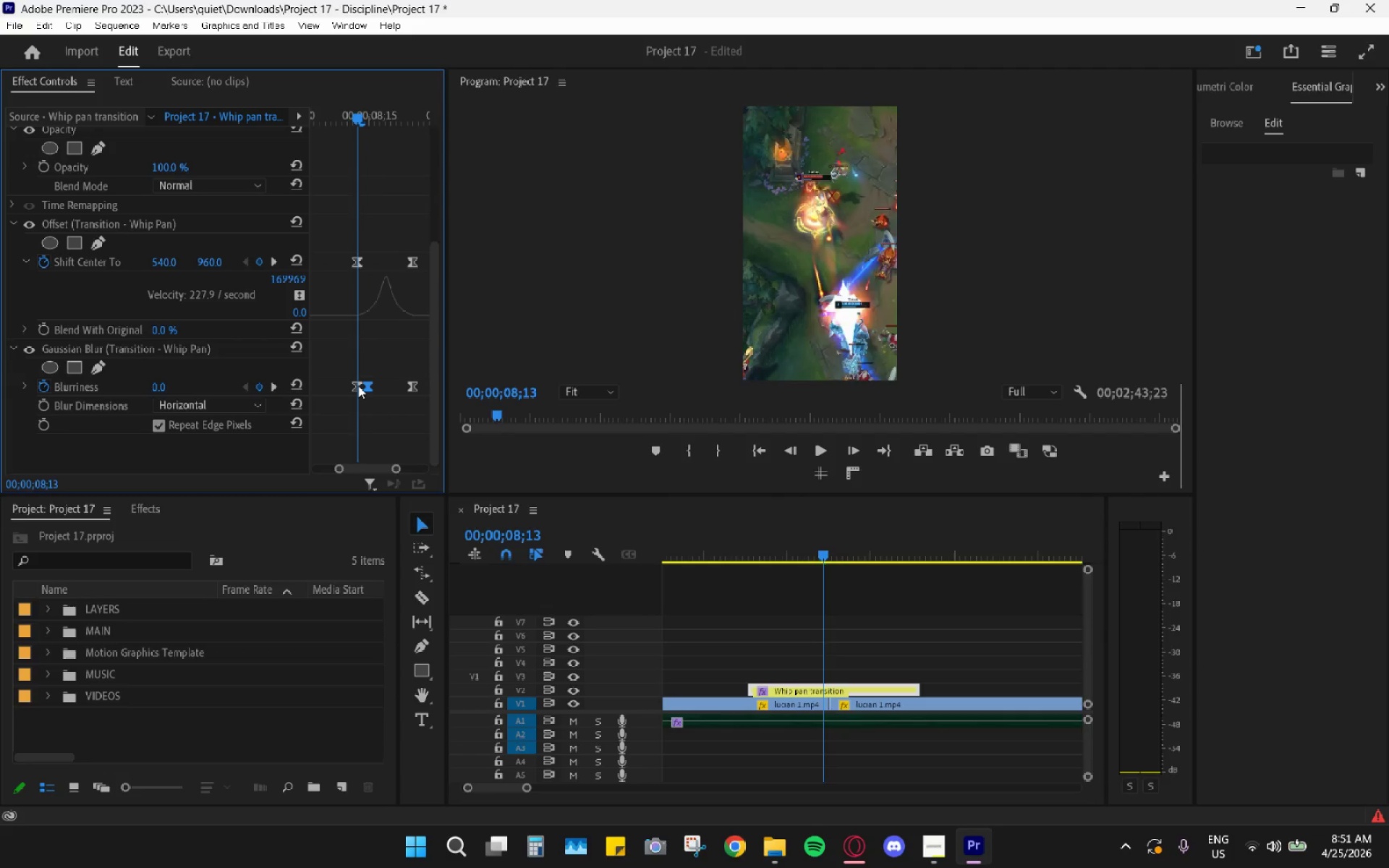 
key(ArrowLeft)
 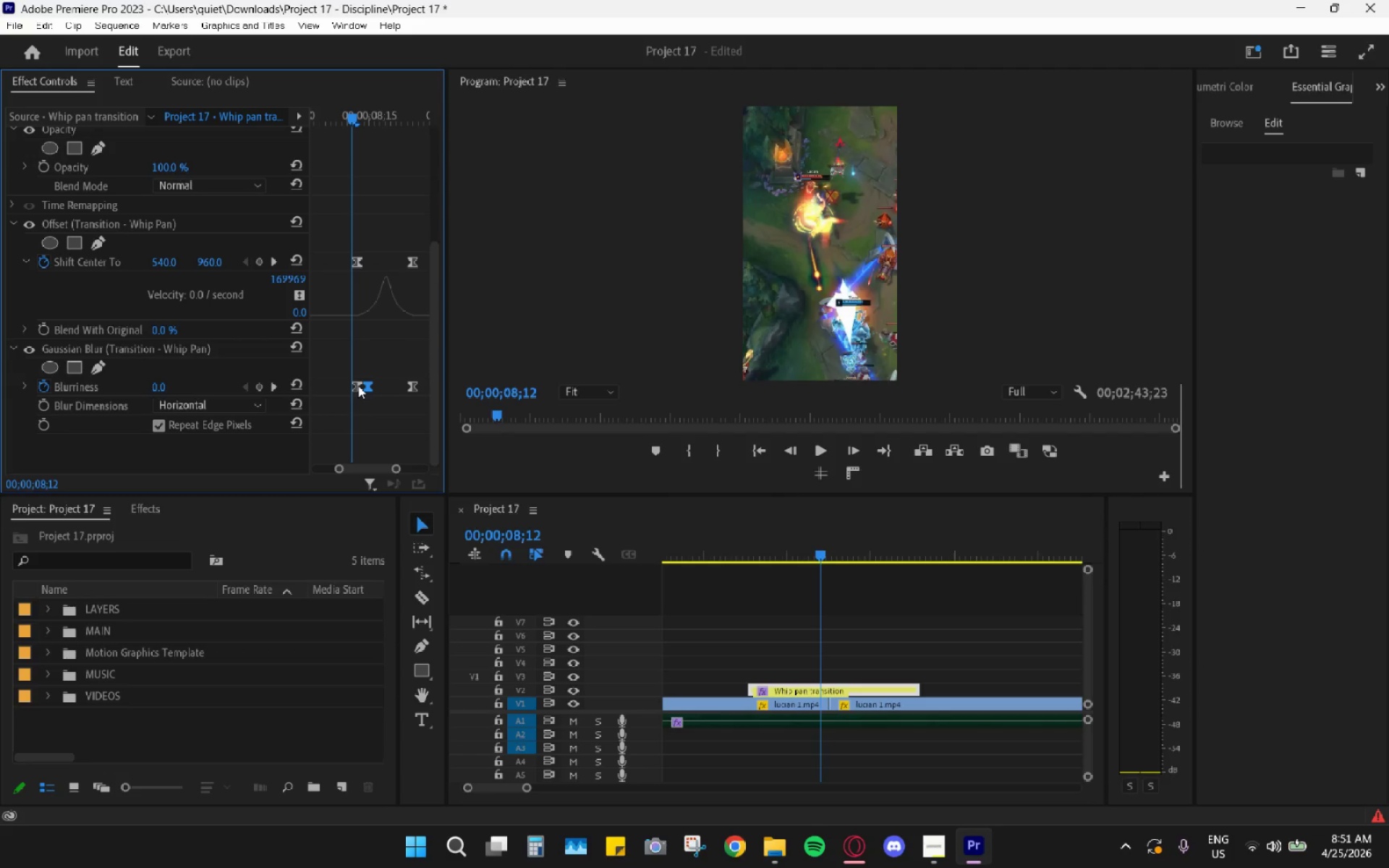 
key(ArrowLeft)
 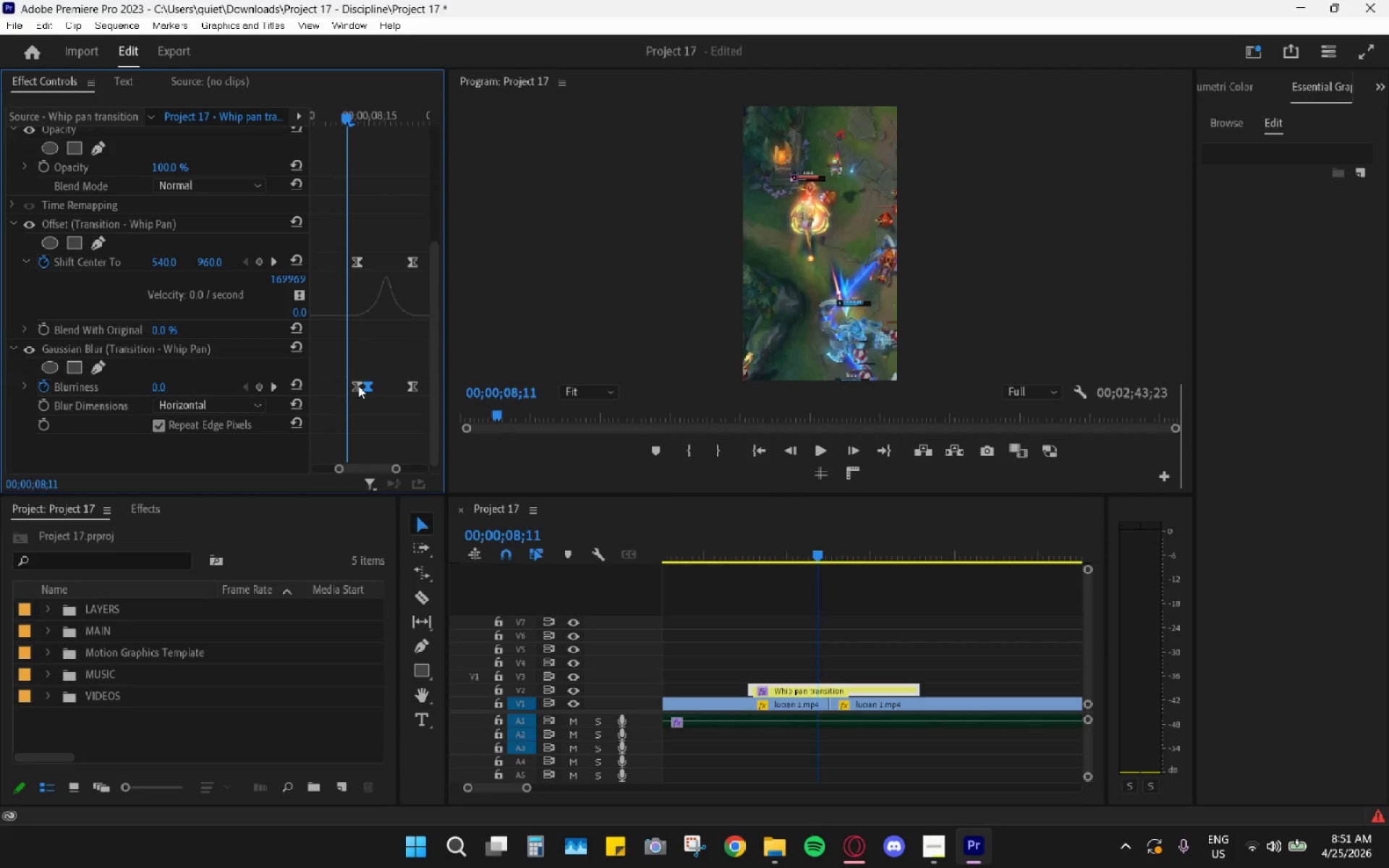 
key(ArrowLeft)
 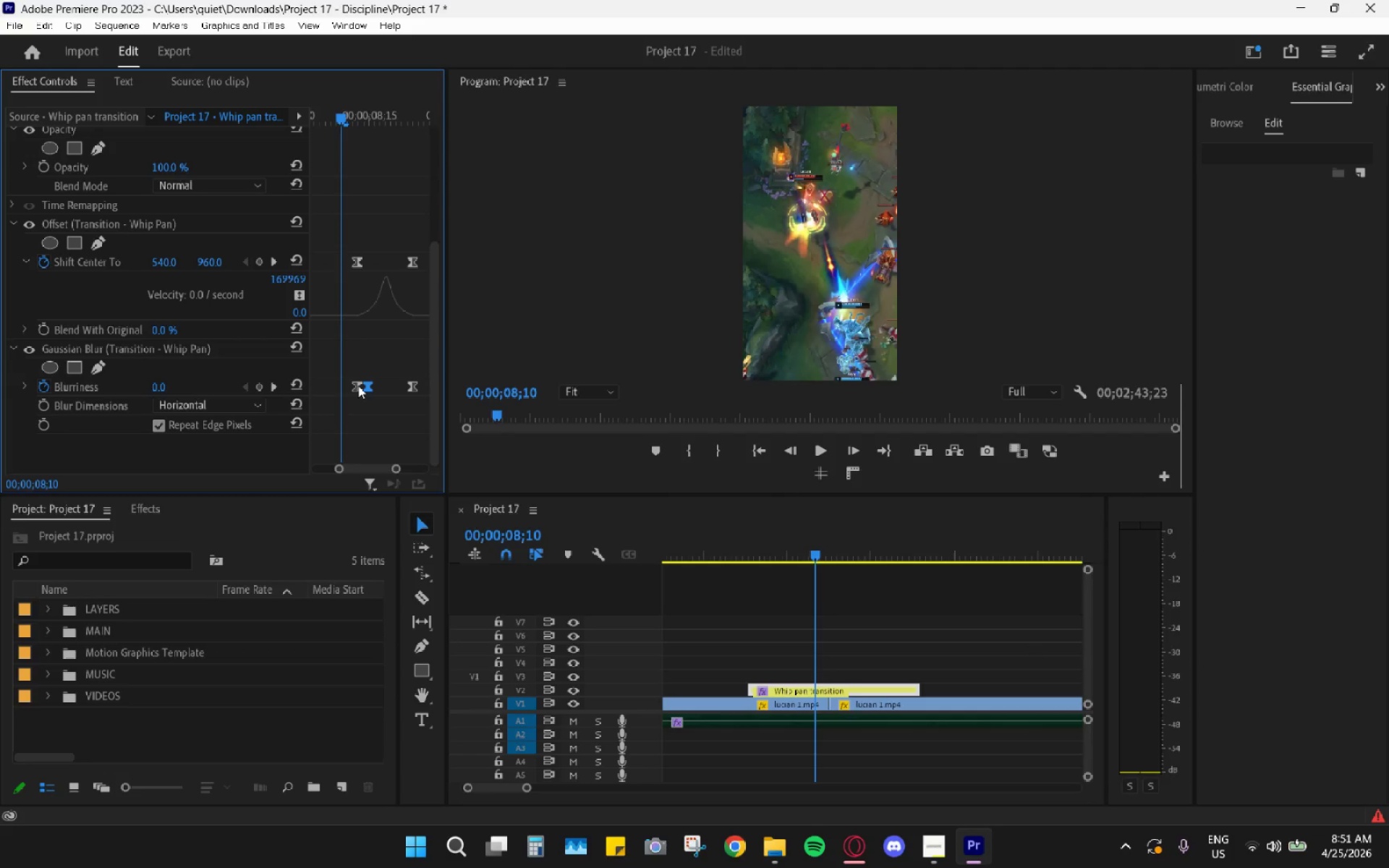 
left_click_drag(start_coordinate=[358, 384], to_coordinate=[338, 386])
 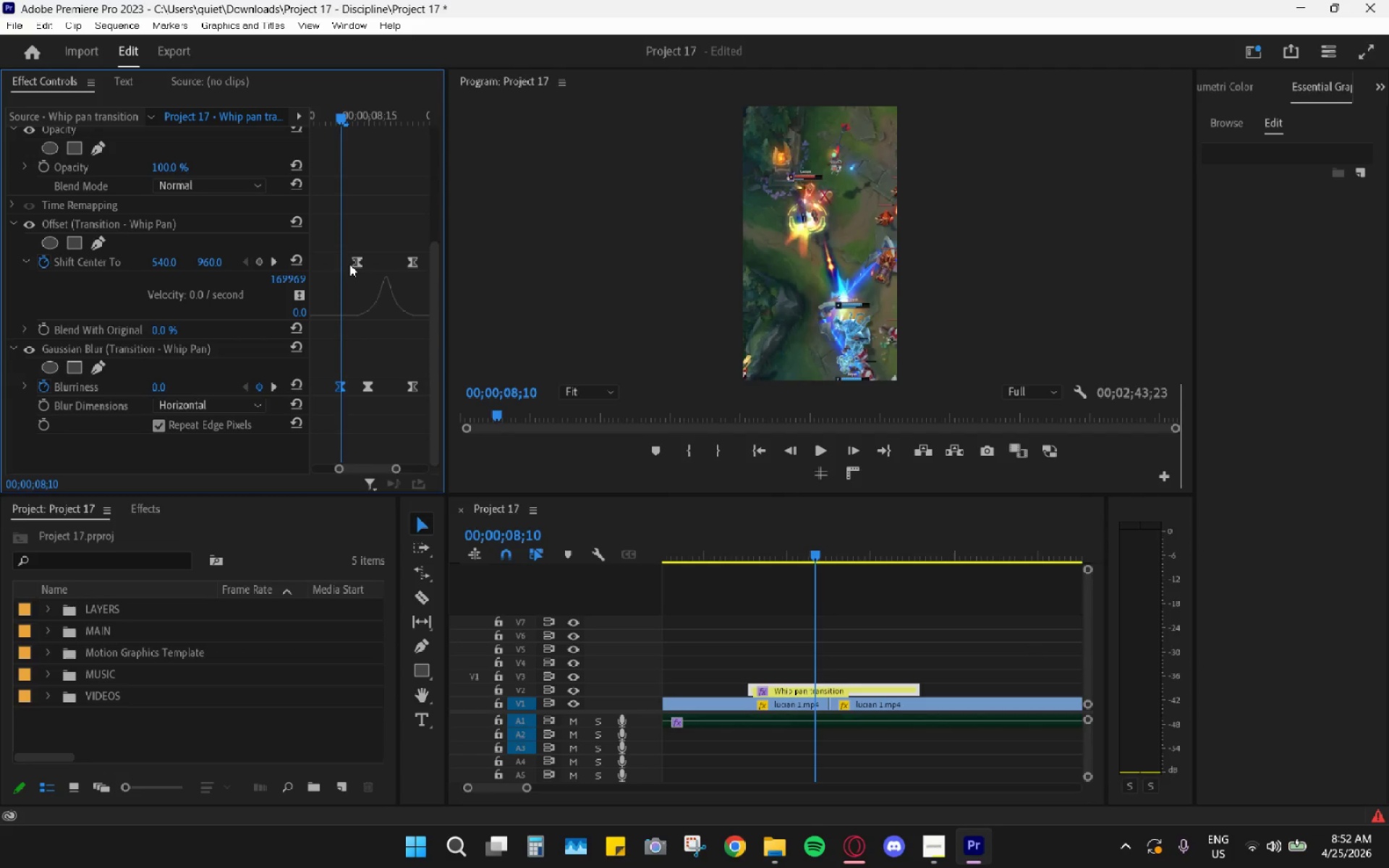 
left_click_drag(start_coordinate=[358, 260], to_coordinate=[341, 257])
 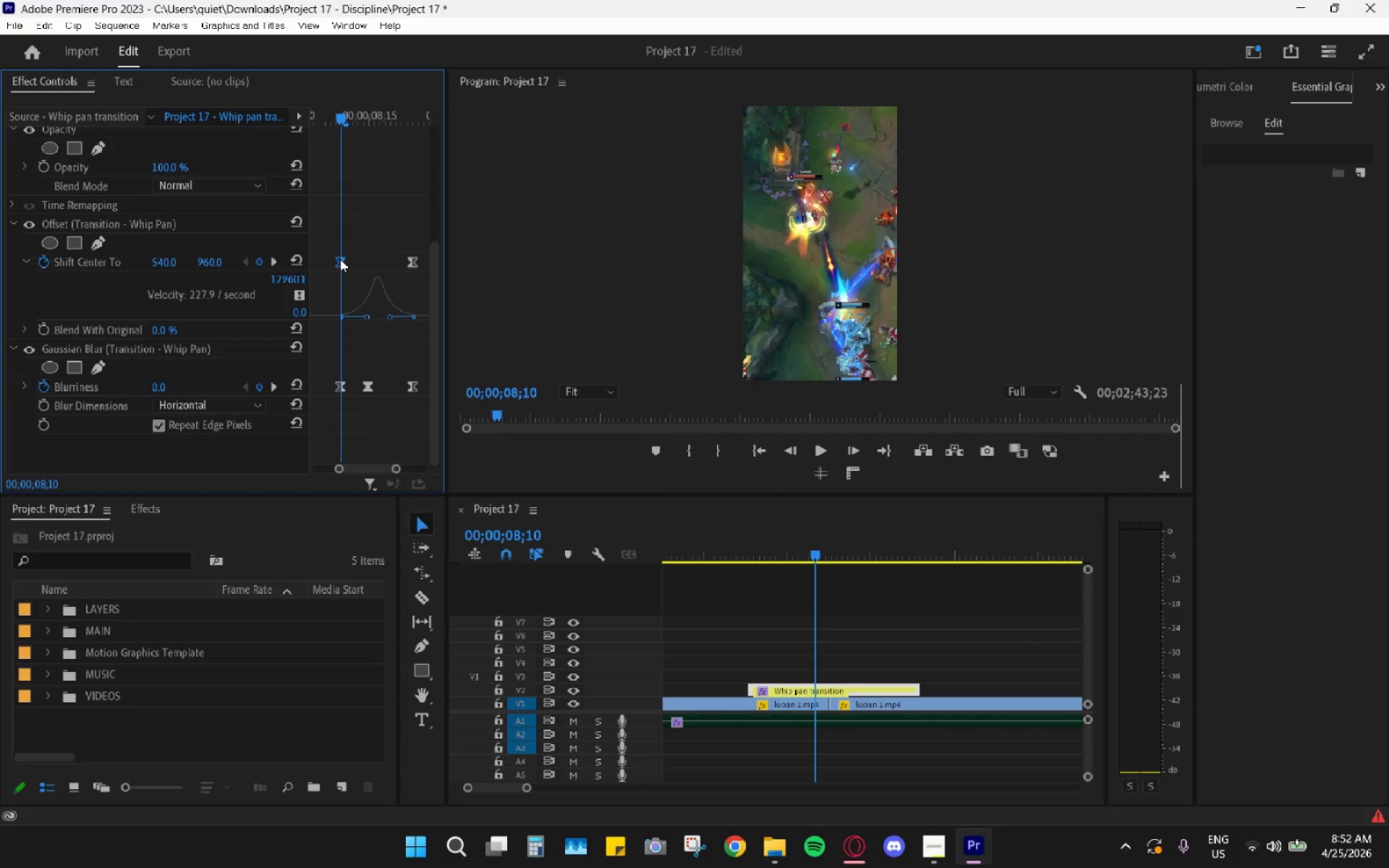 
key(ArrowRight)
 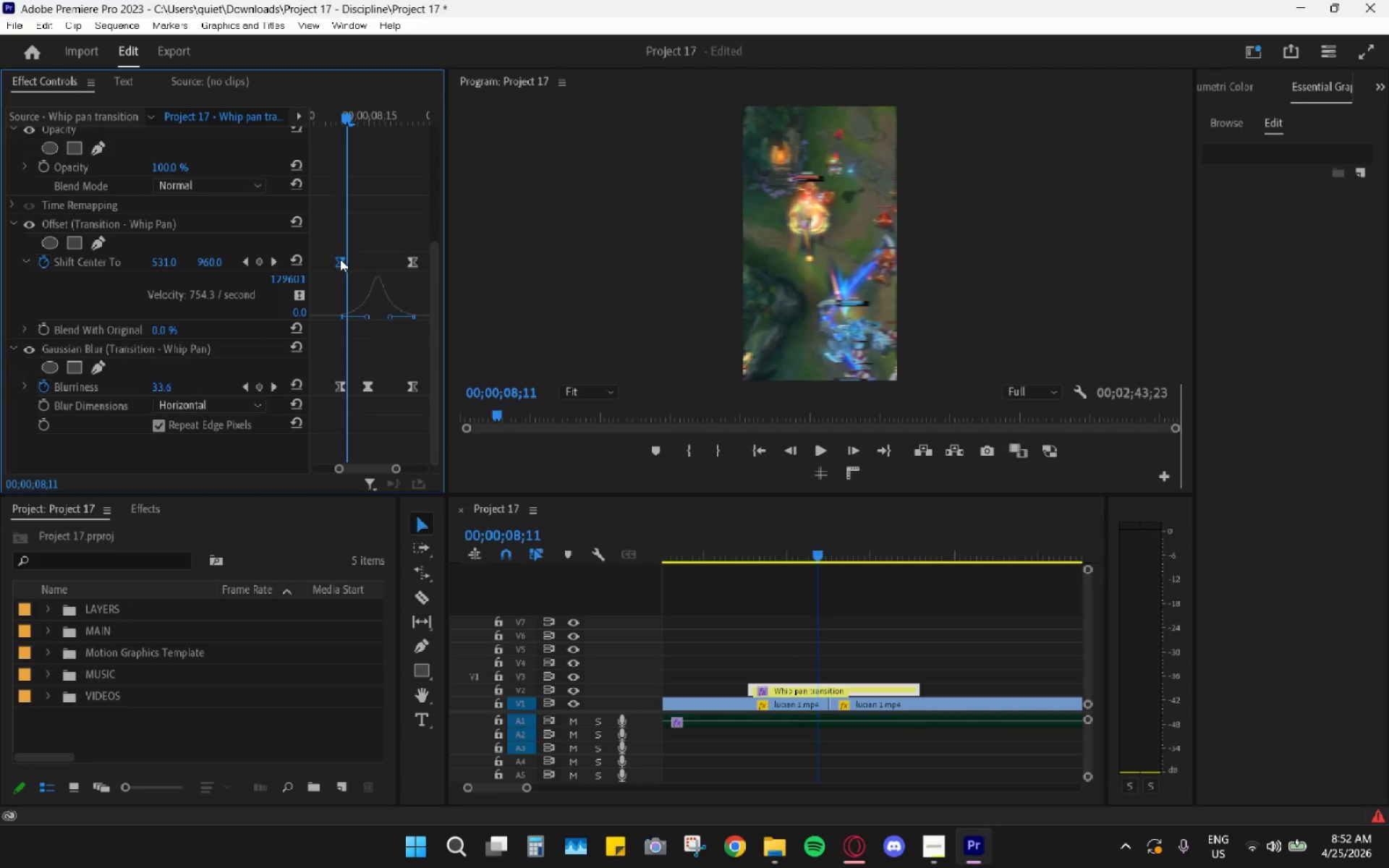 
key(ArrowRight)
 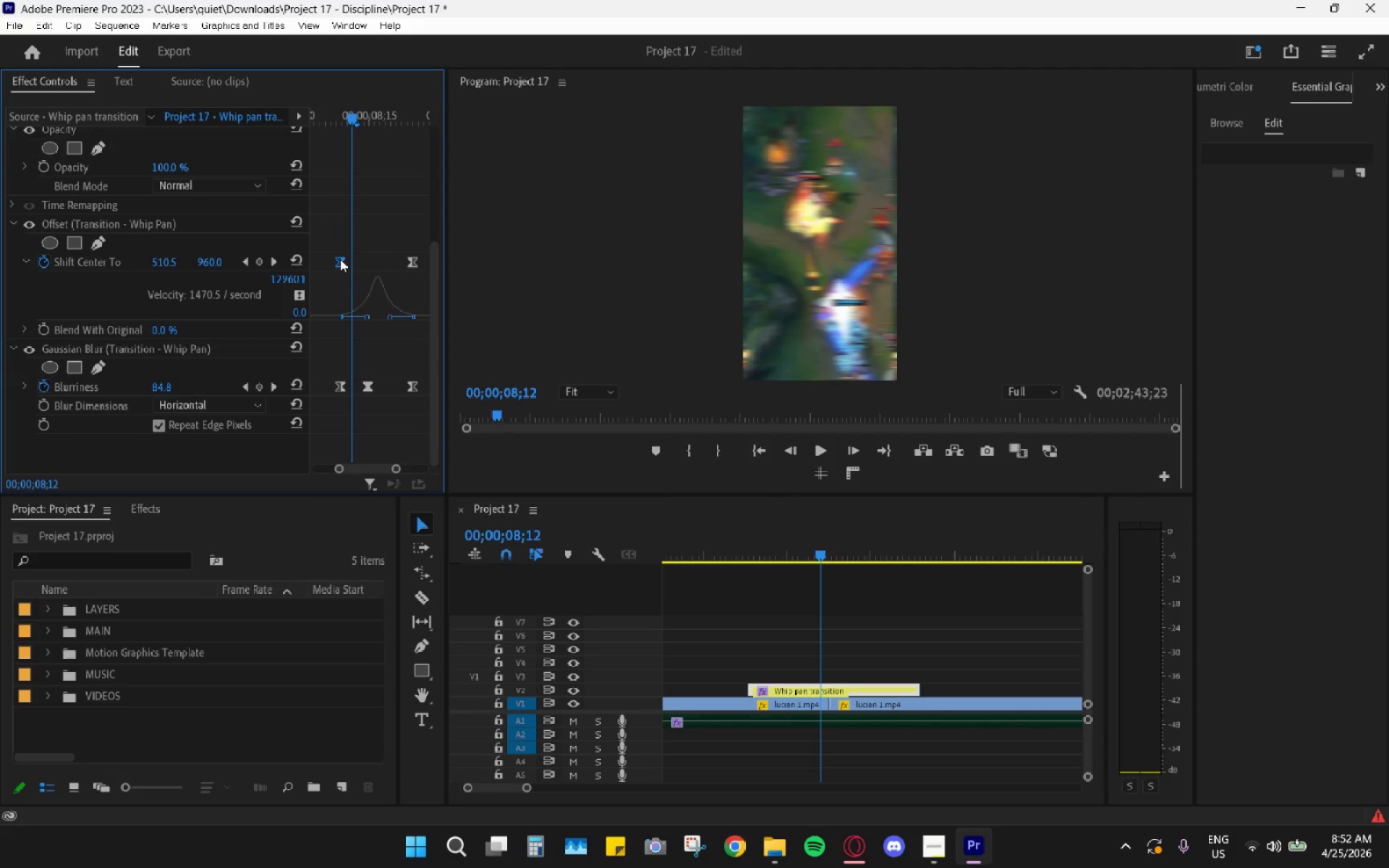 
key(ArrowRight)
 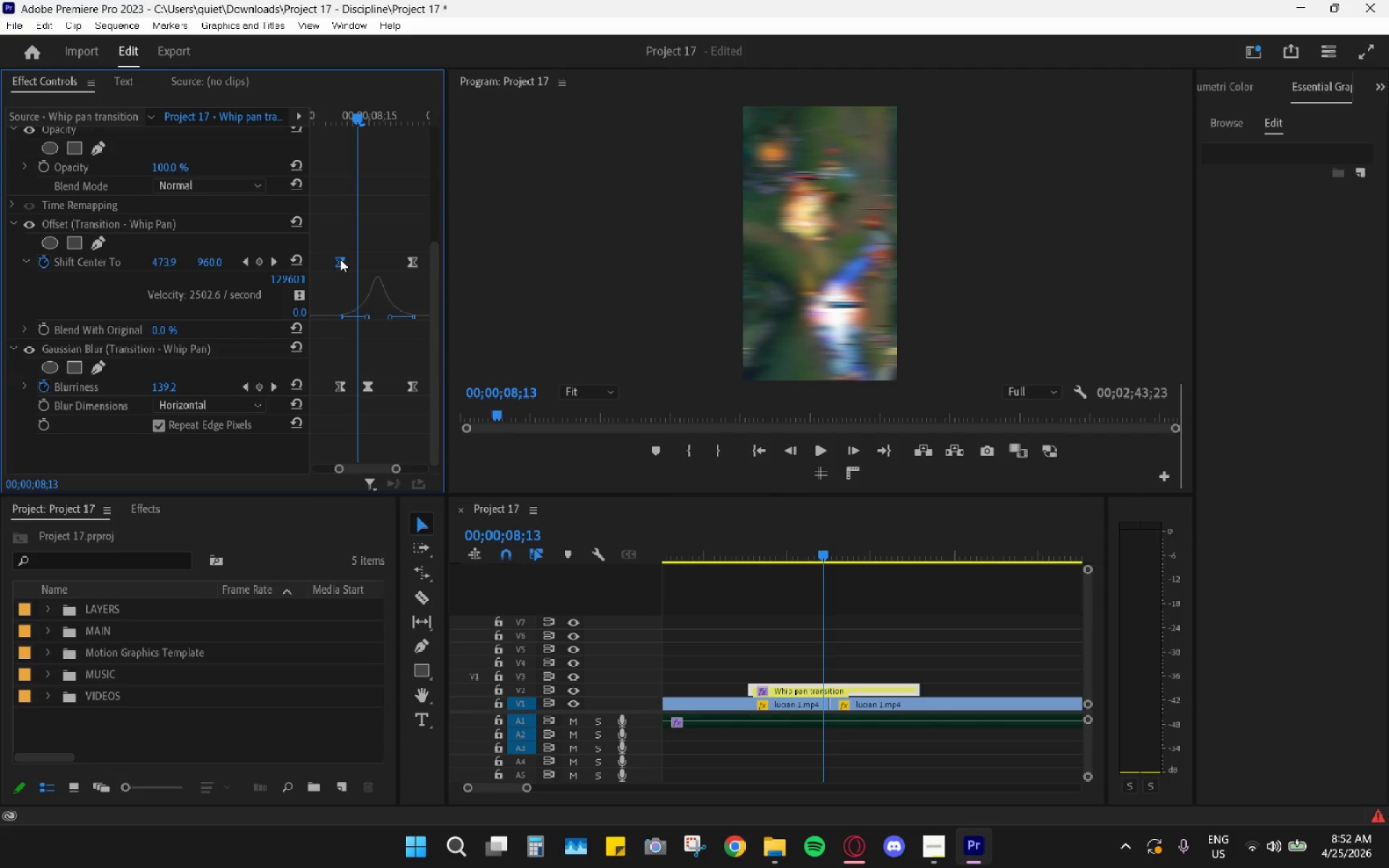 
key(ArrowRight)
 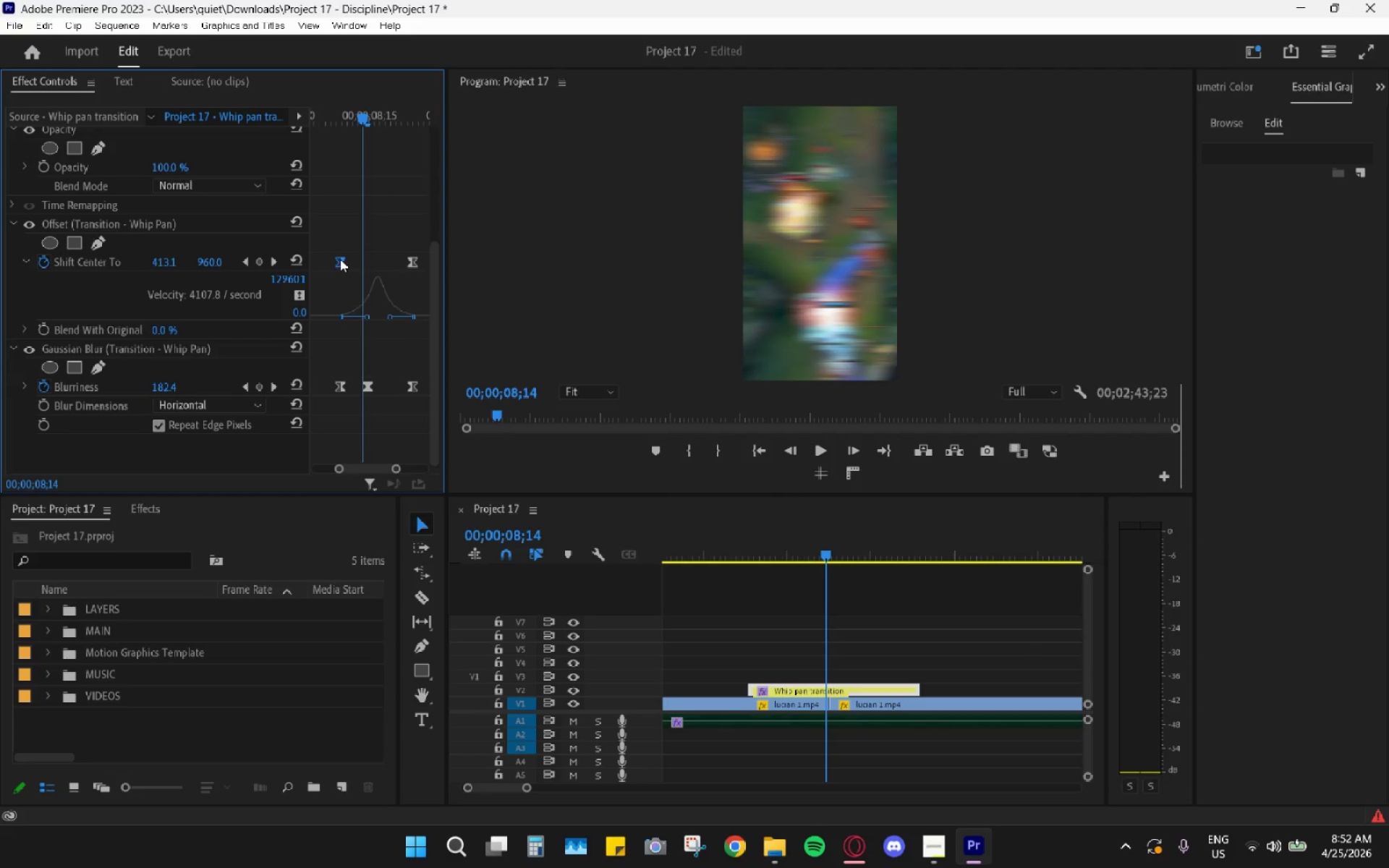 
key(ArrowRight)
 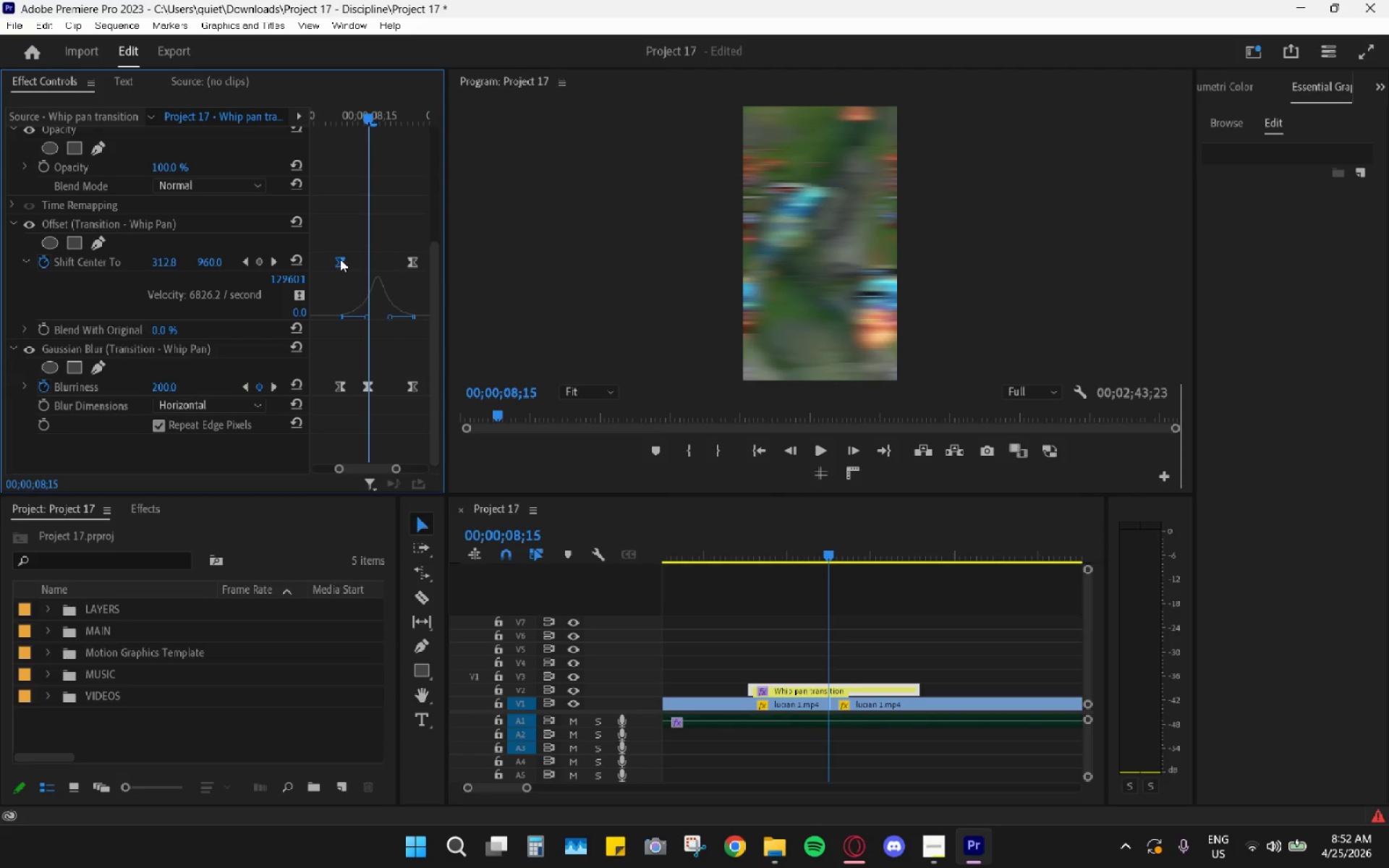 
key(ArrowRight)
 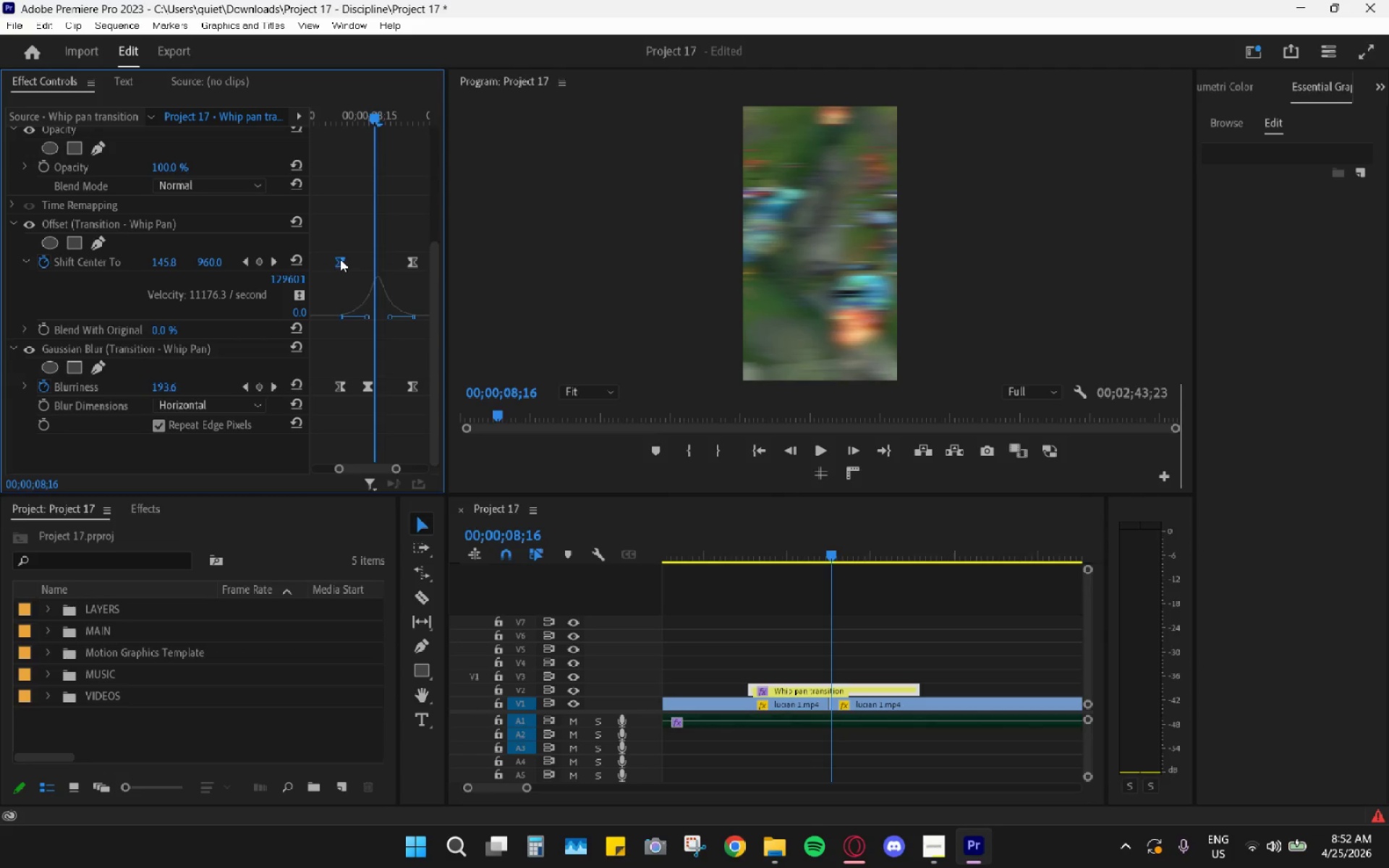 
key(ArrowRight)
 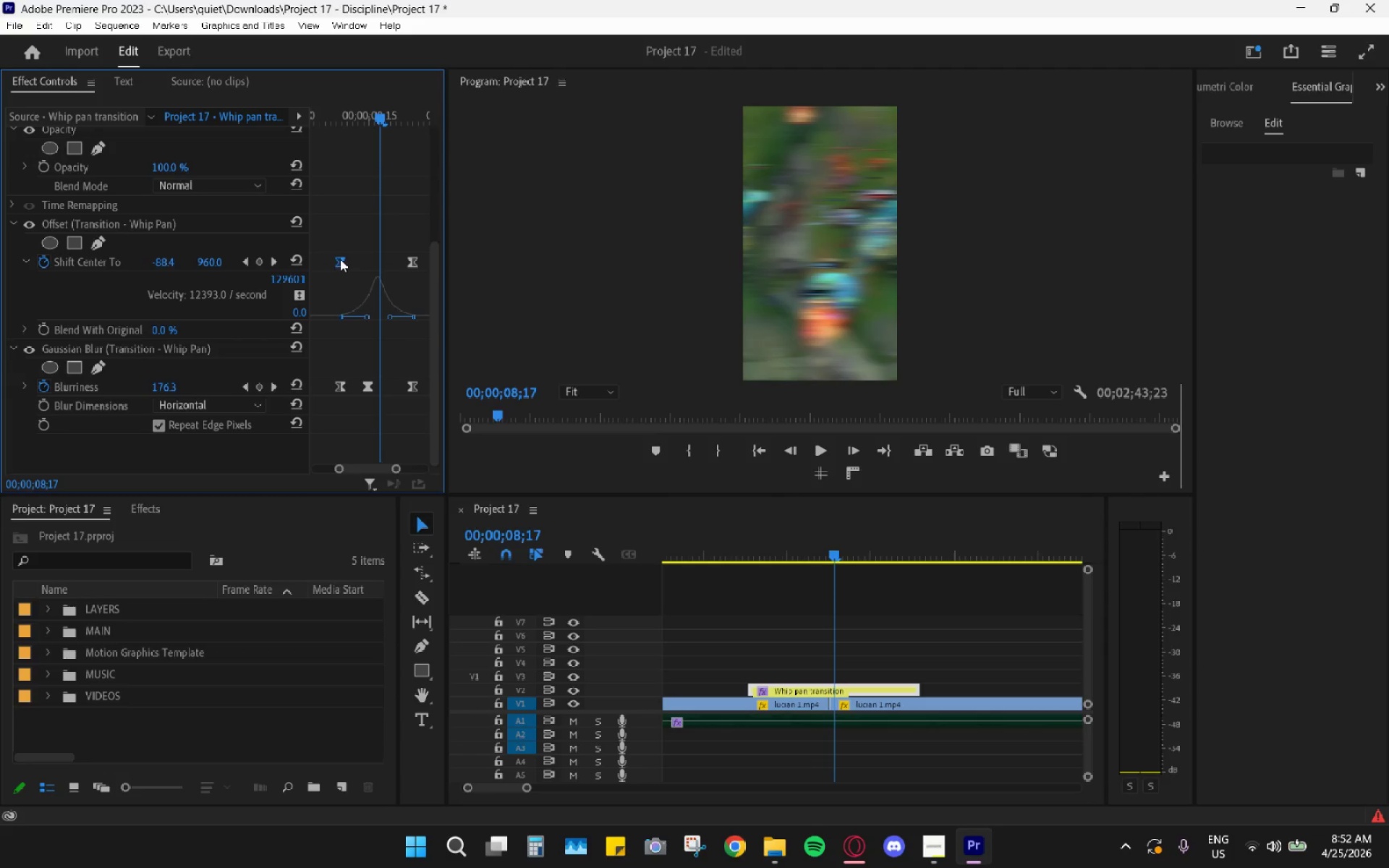 
key(ArrowRight)
 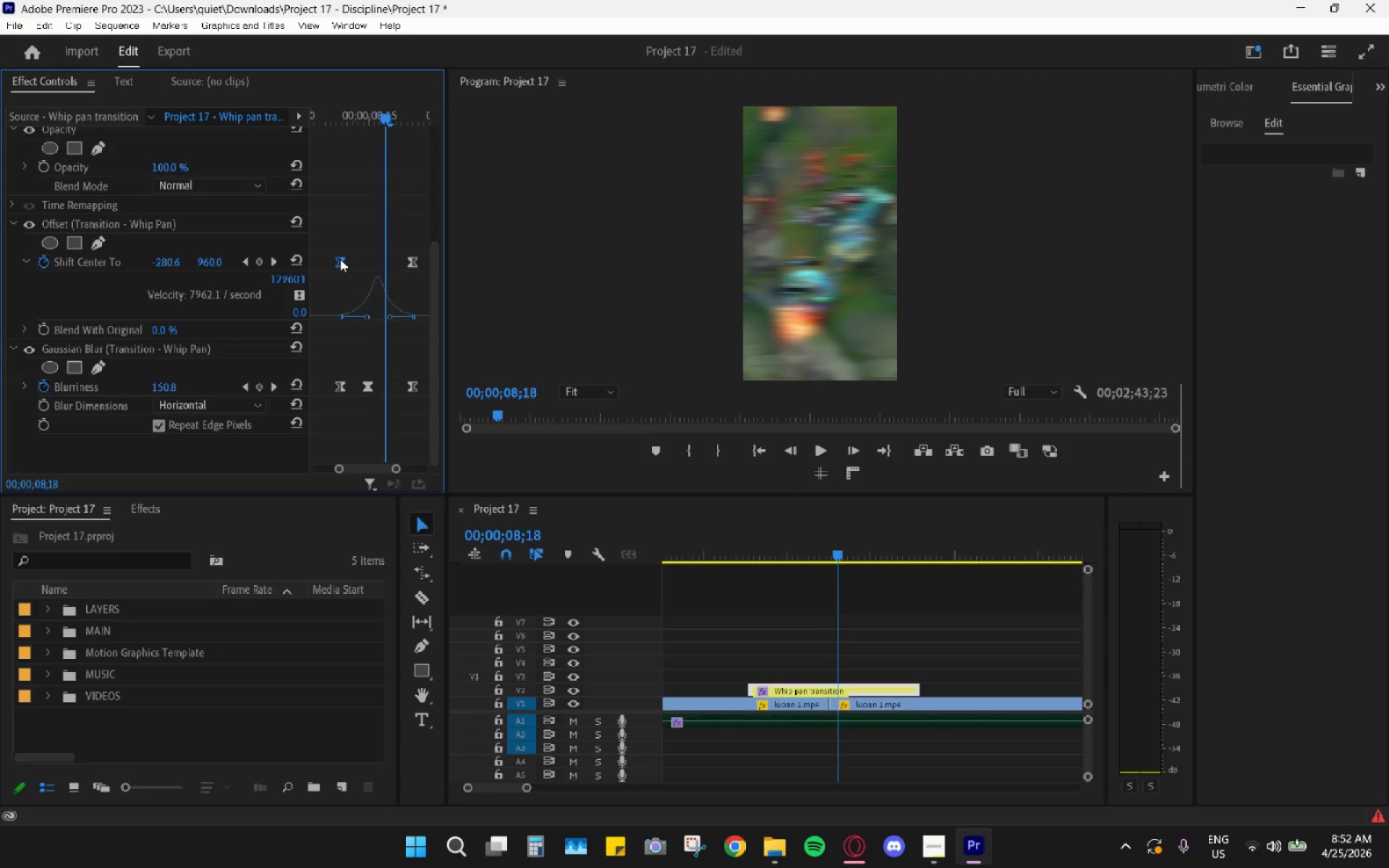 
key(ArrowRight)
 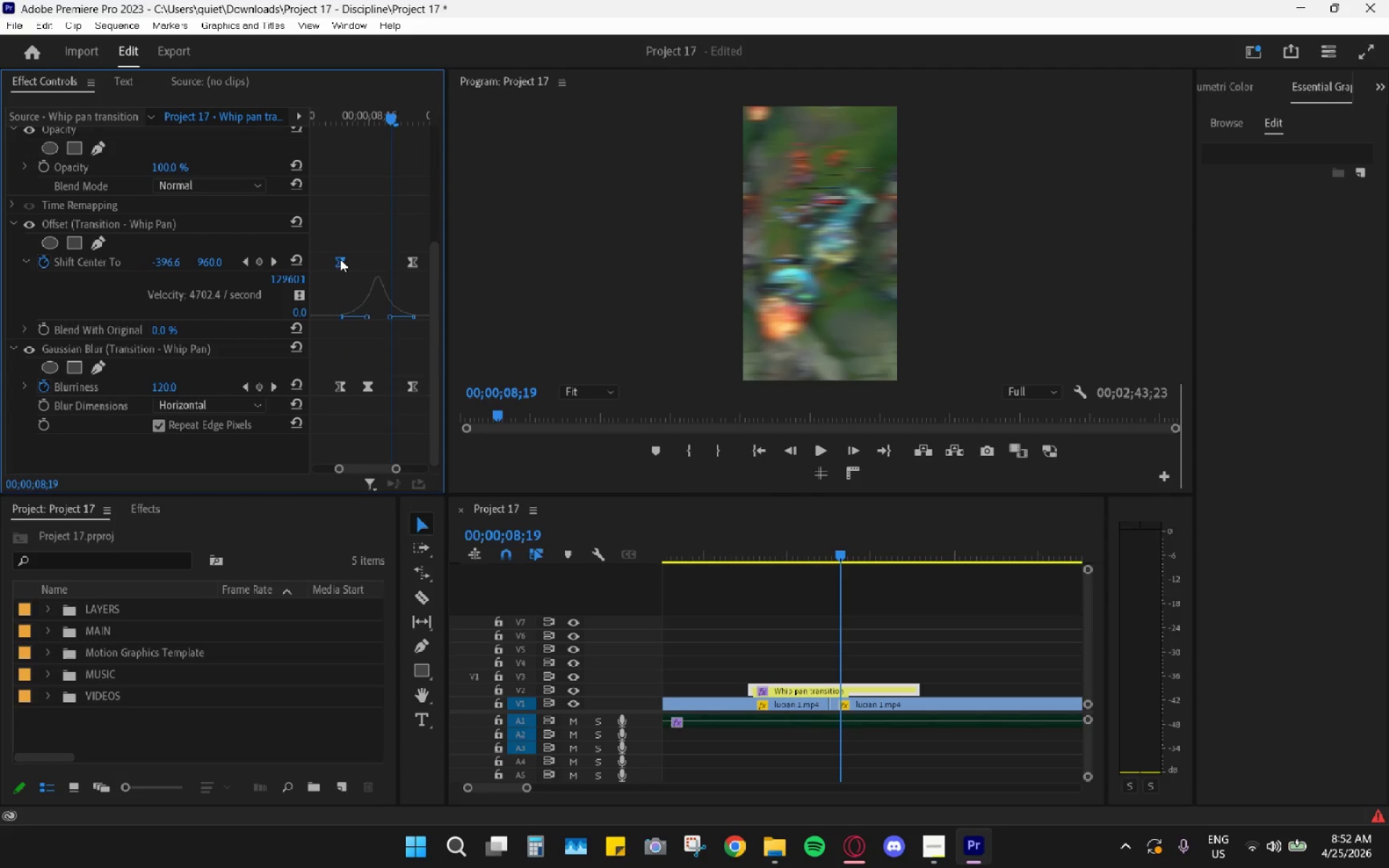 
key(ArrowRight)
 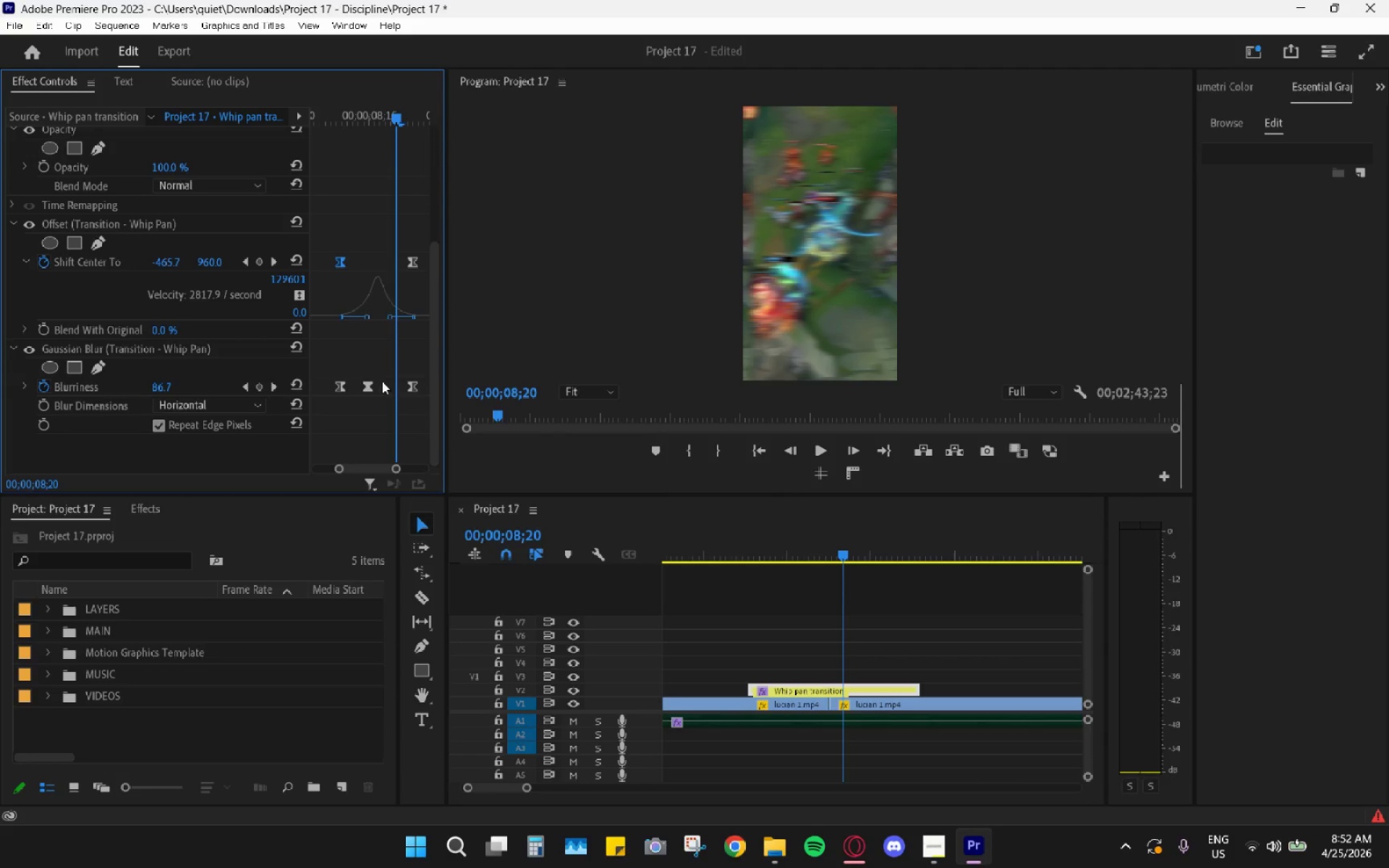 
left_click_drag(start_coordinate=[412, 390], to_coordinate=[400, 387])
 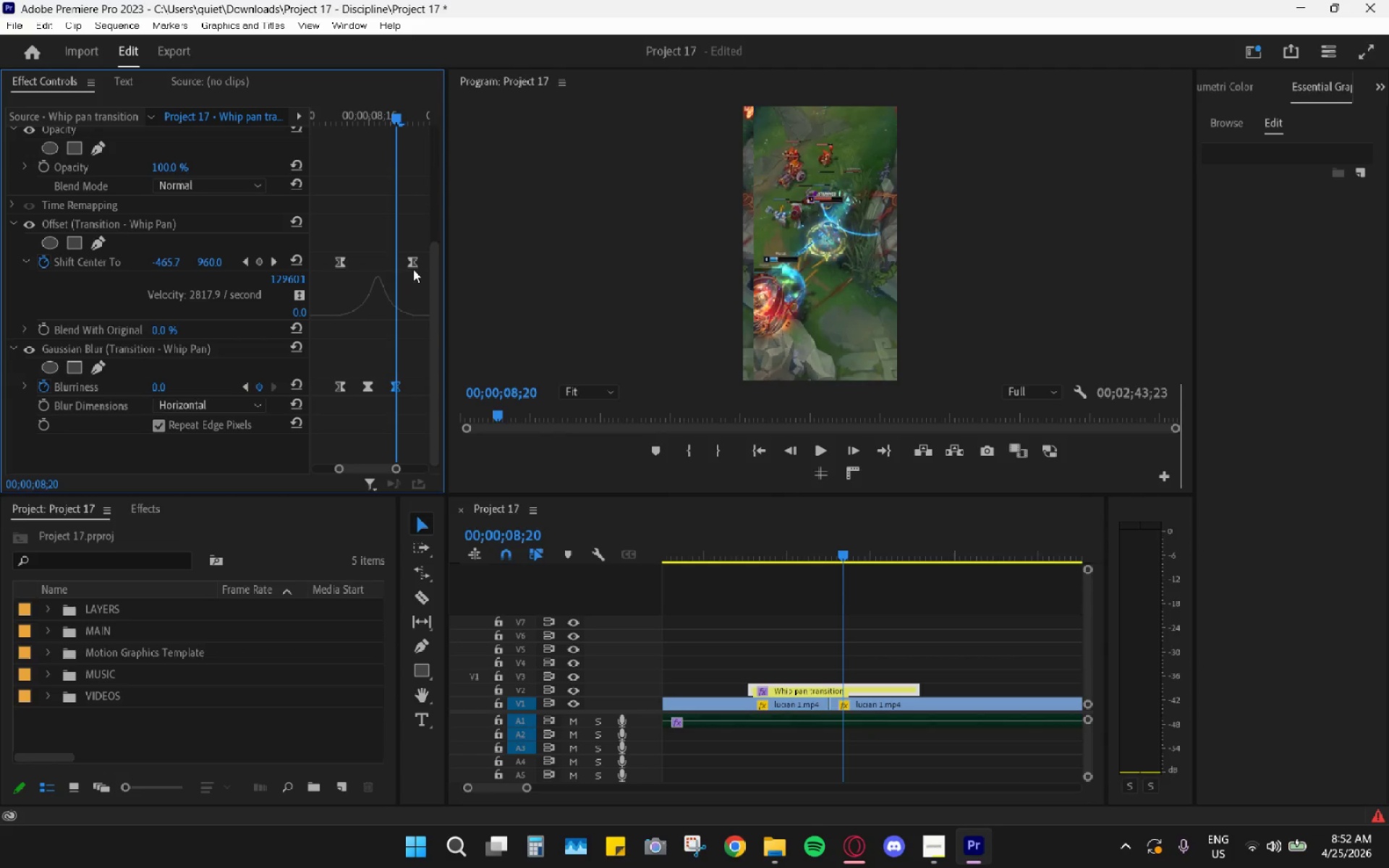 
left_click_drag(start_coordinate=[413, 267], to_coordinate=[396, 265])
 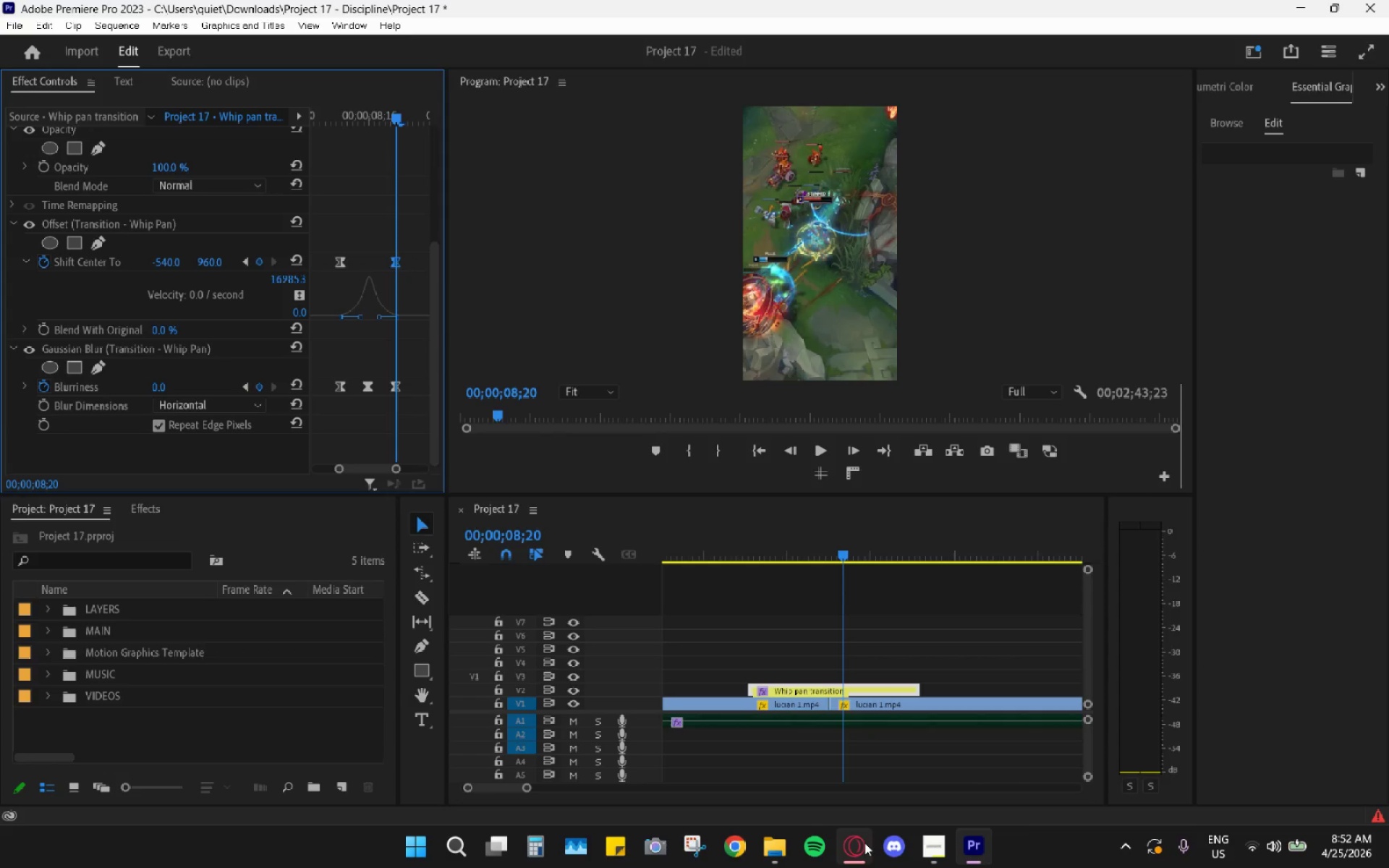 
left_click([862, 847])
 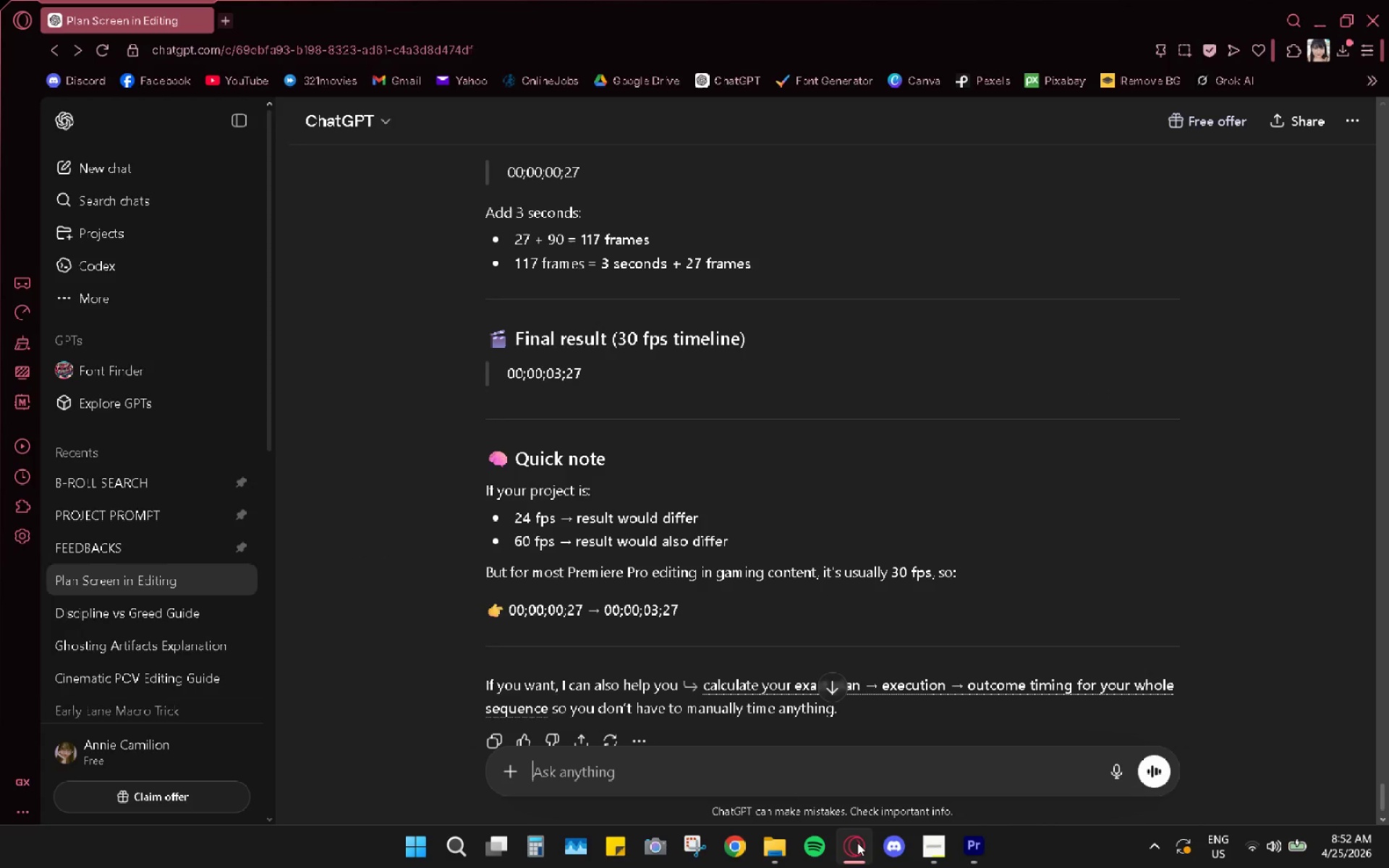 
type(is whip pan a "flashy" transition?)
 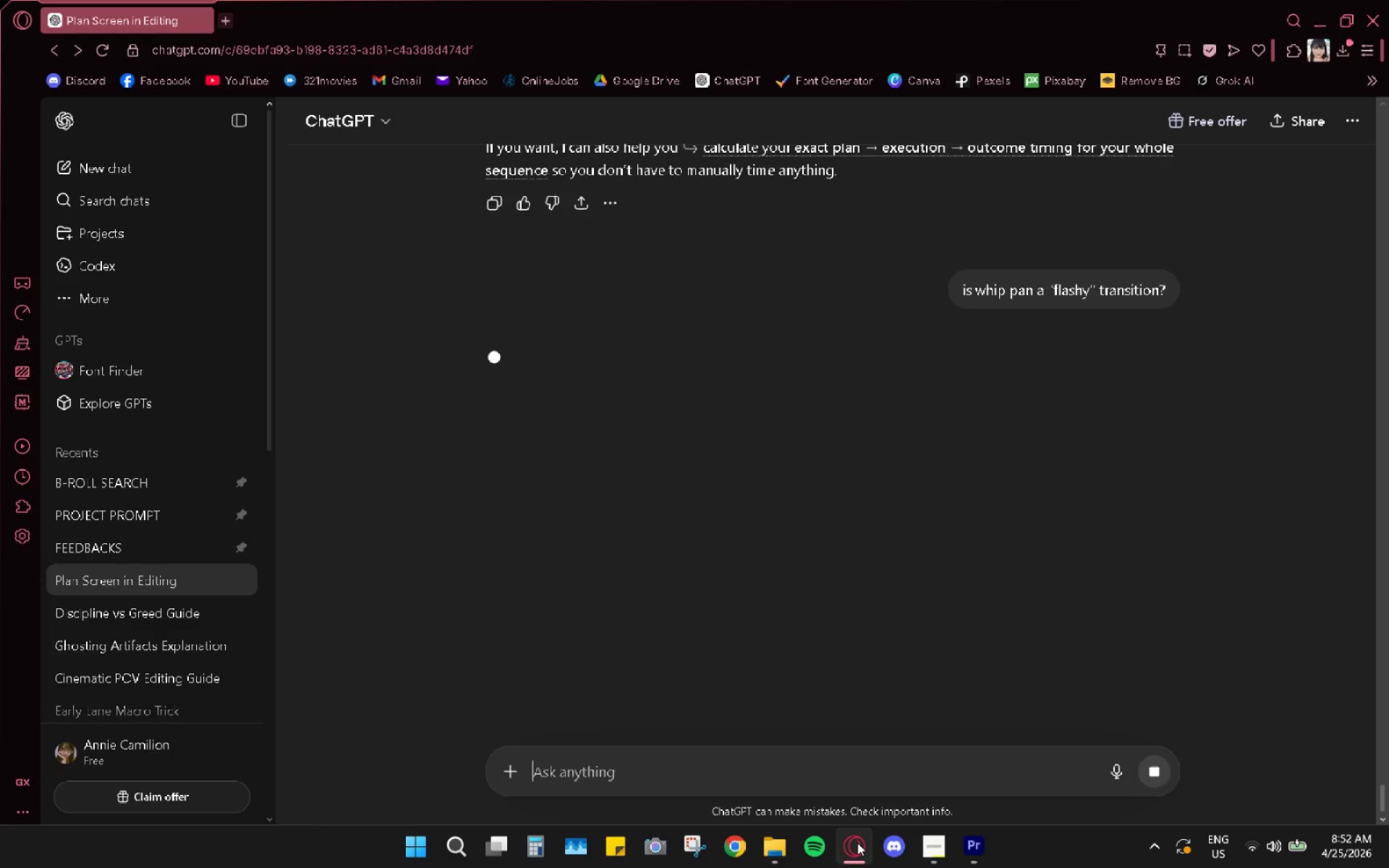 
 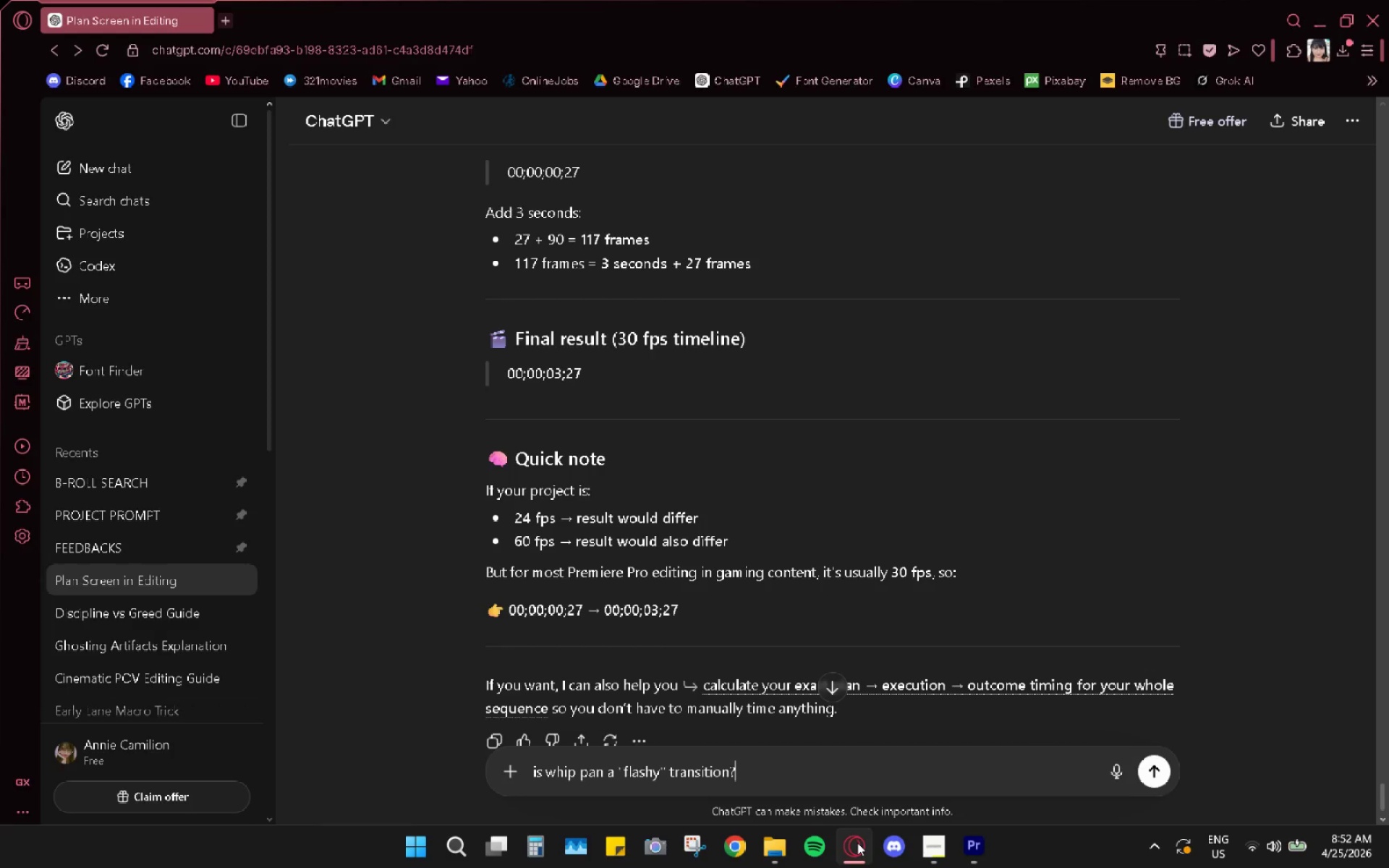 
key(Enter)
 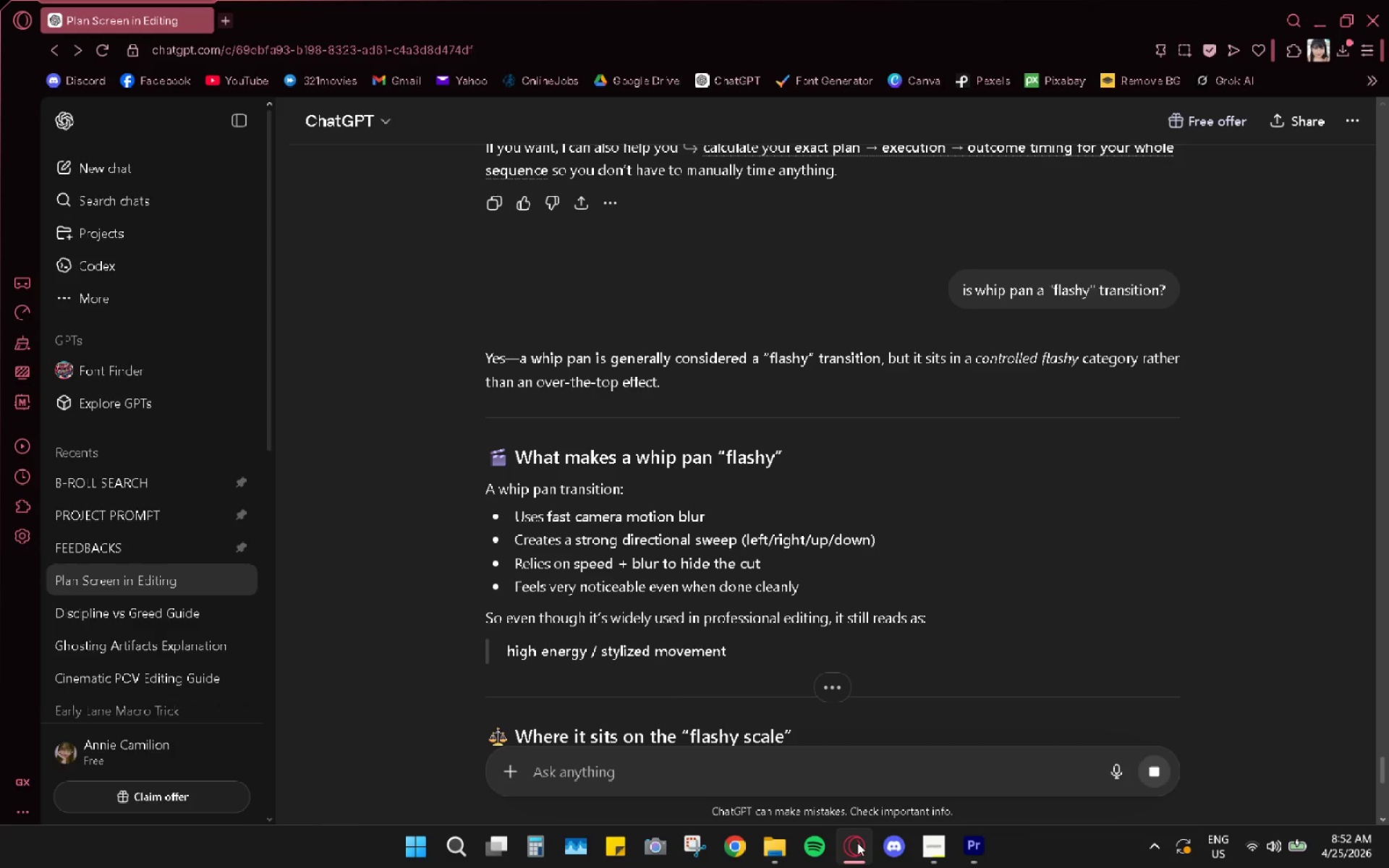 
wait(9.31)
 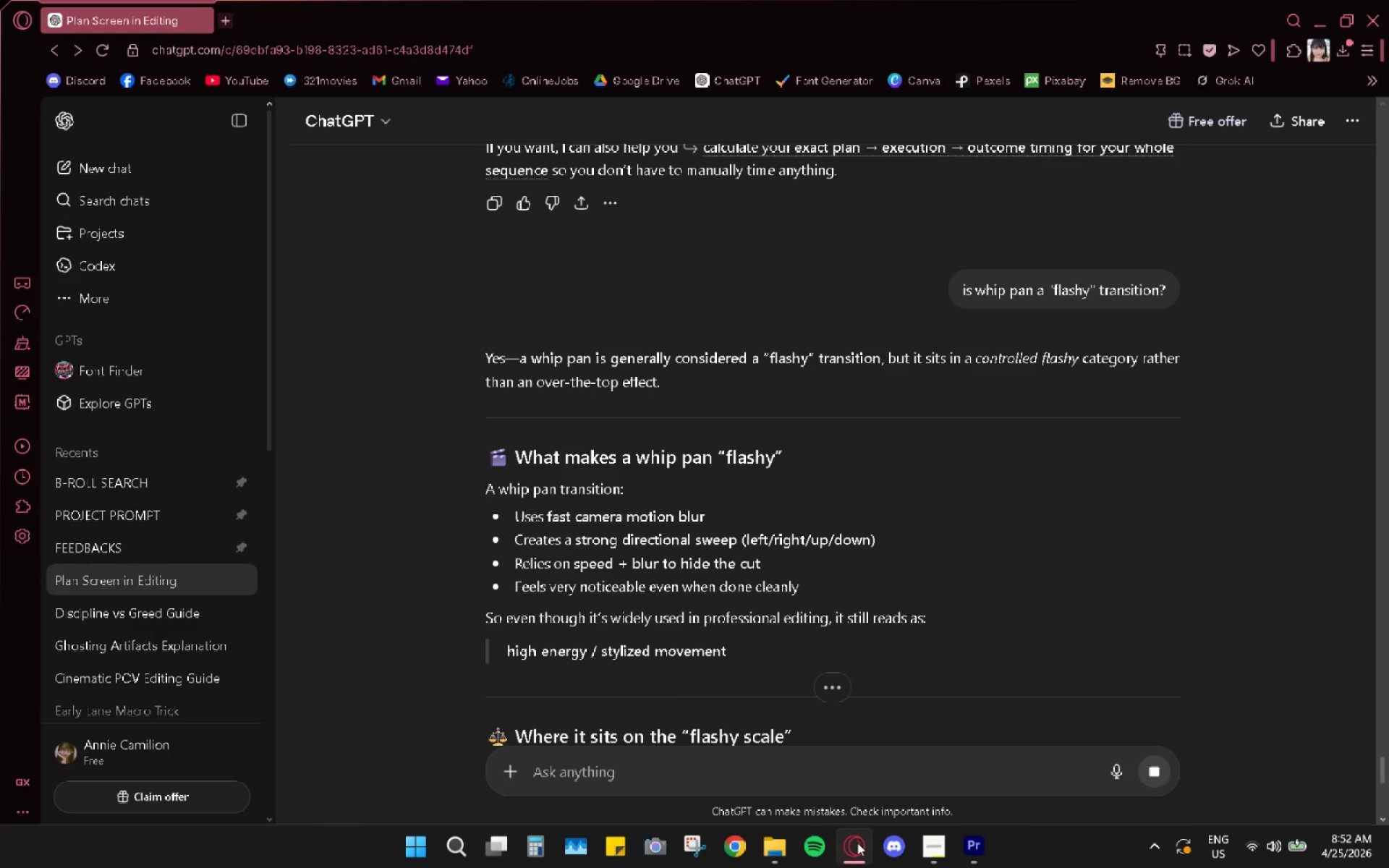 
left_click([964, 856])
 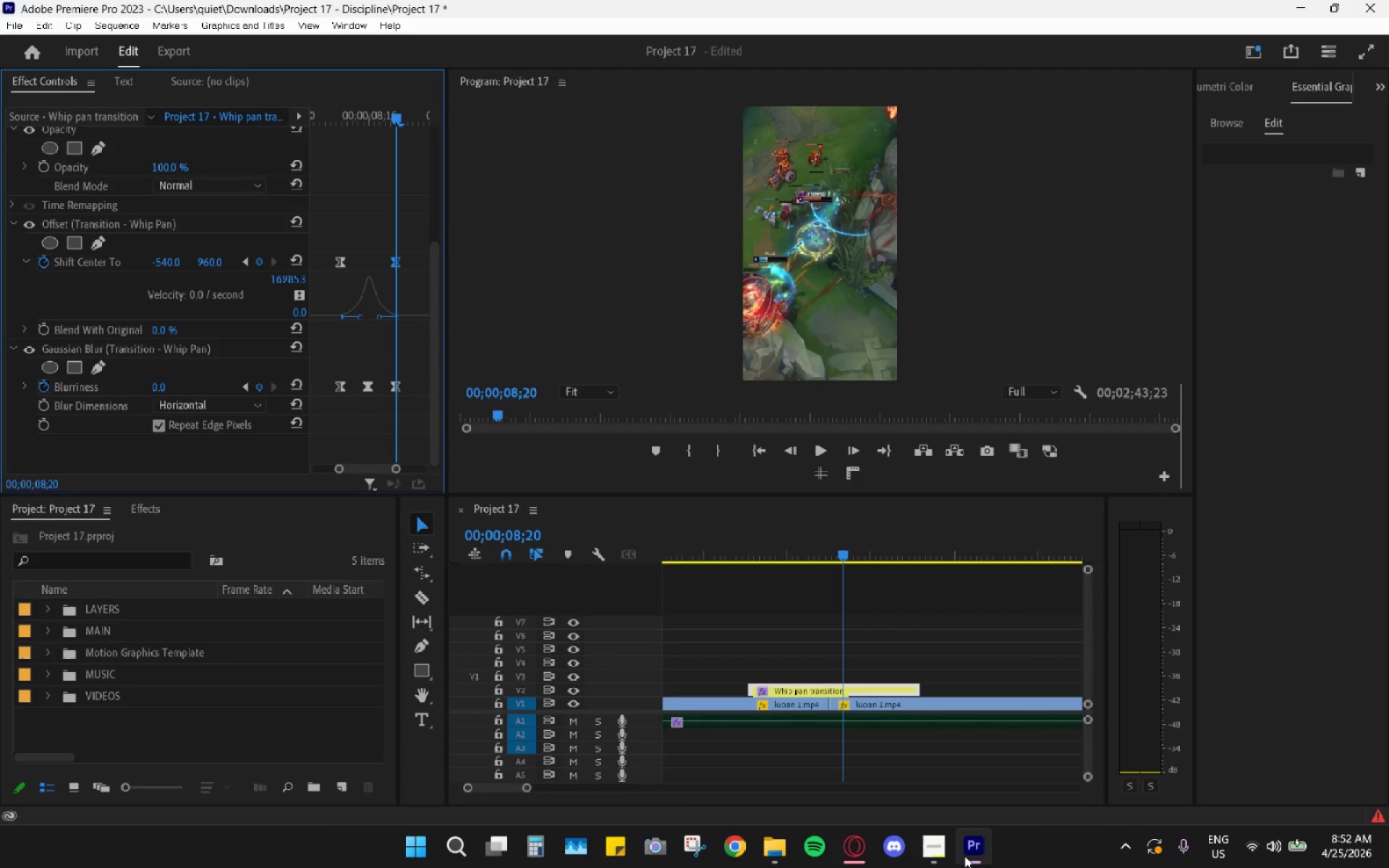 
left_click([964, 856])
 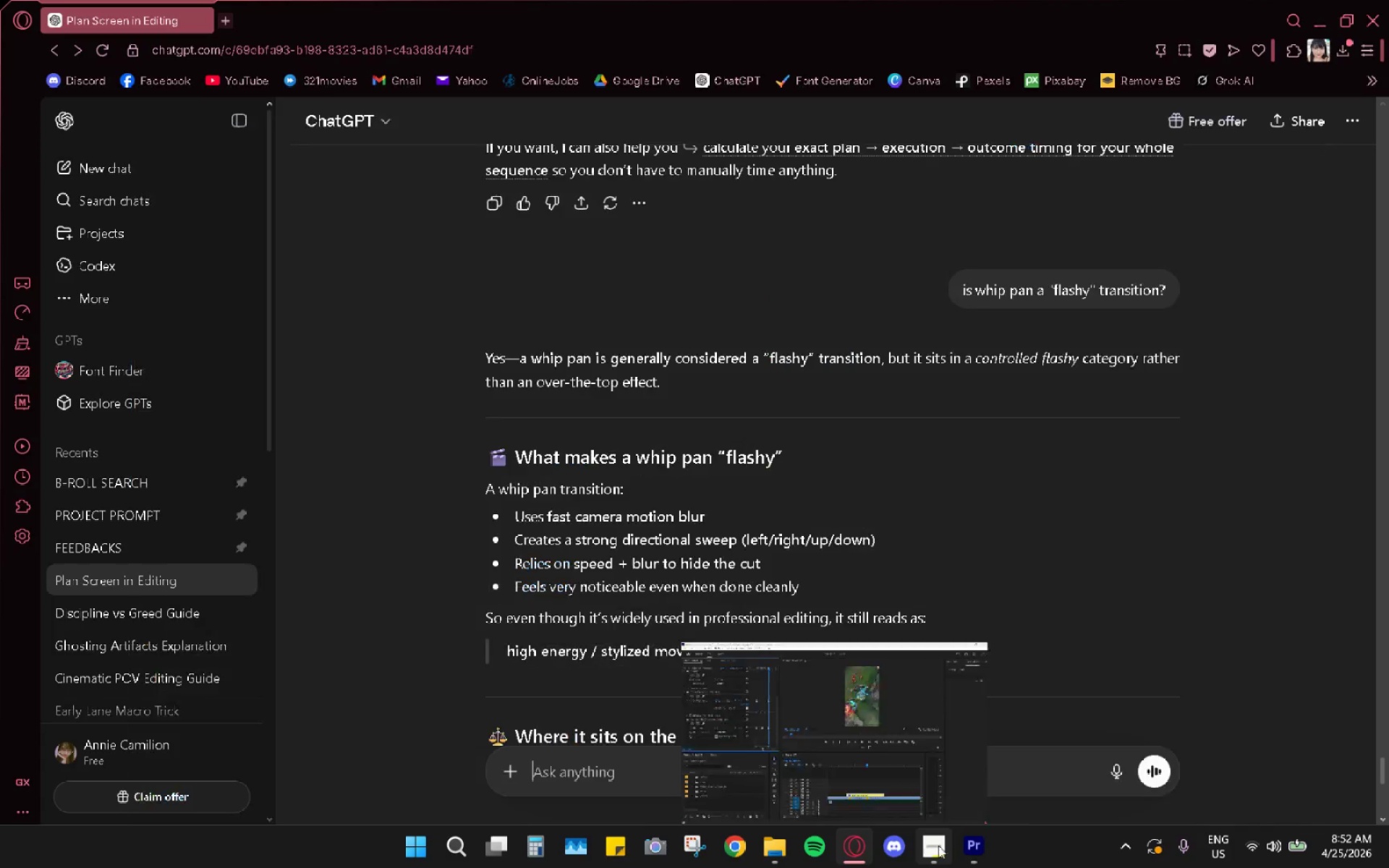 
double_click([933, 843])